 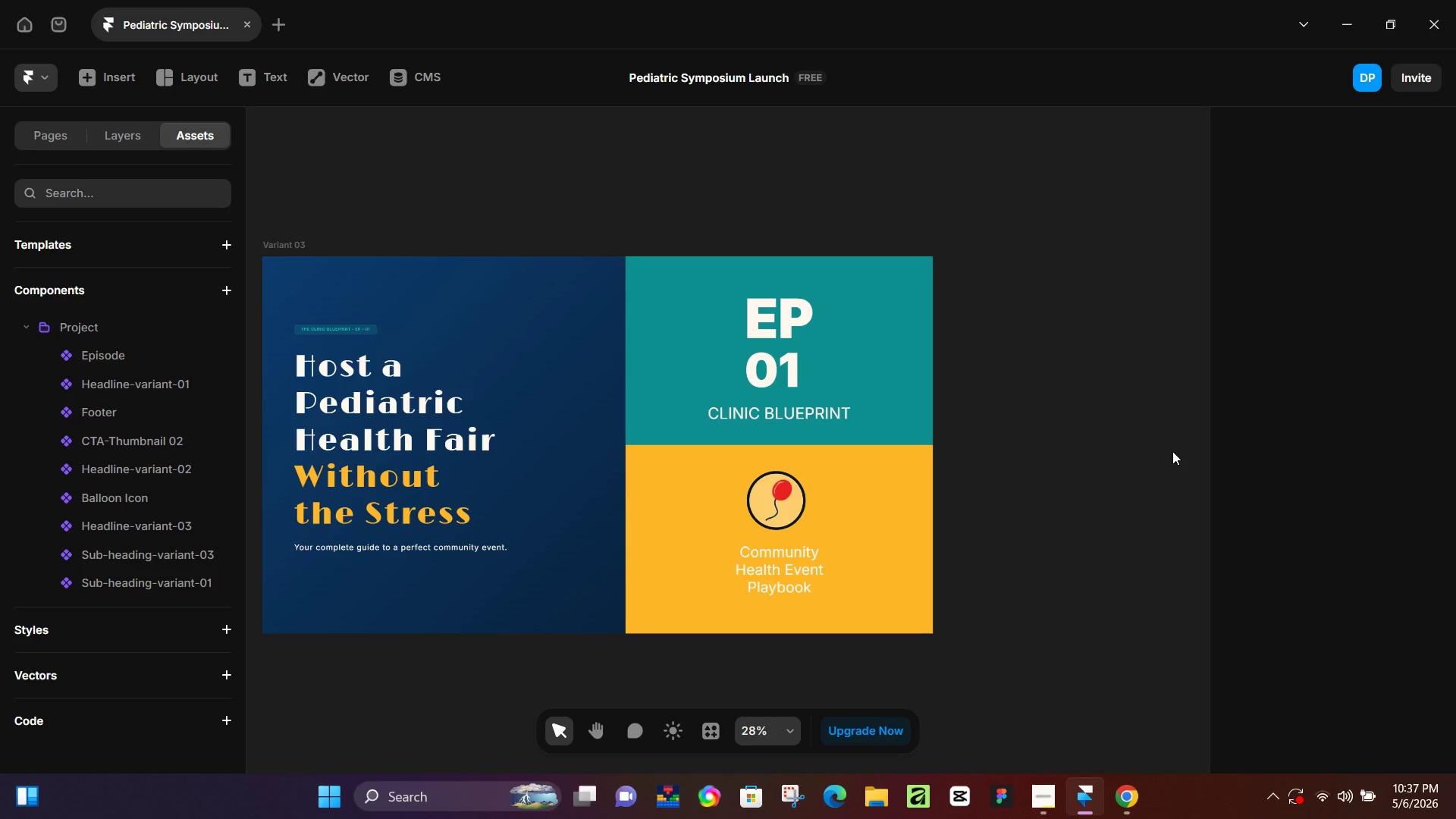 
left_click([764, 579])
 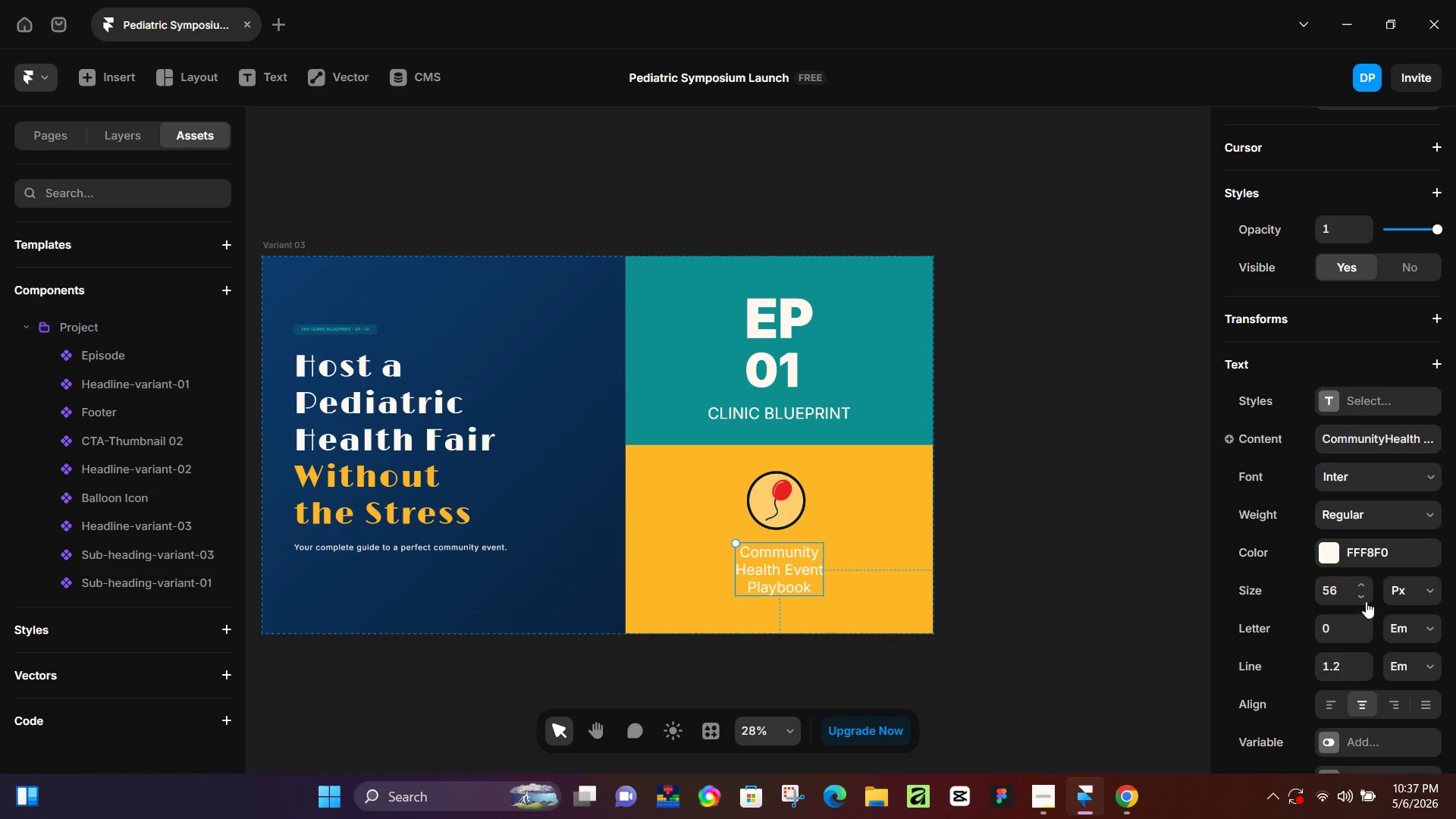 
double_click([1366, 600])
 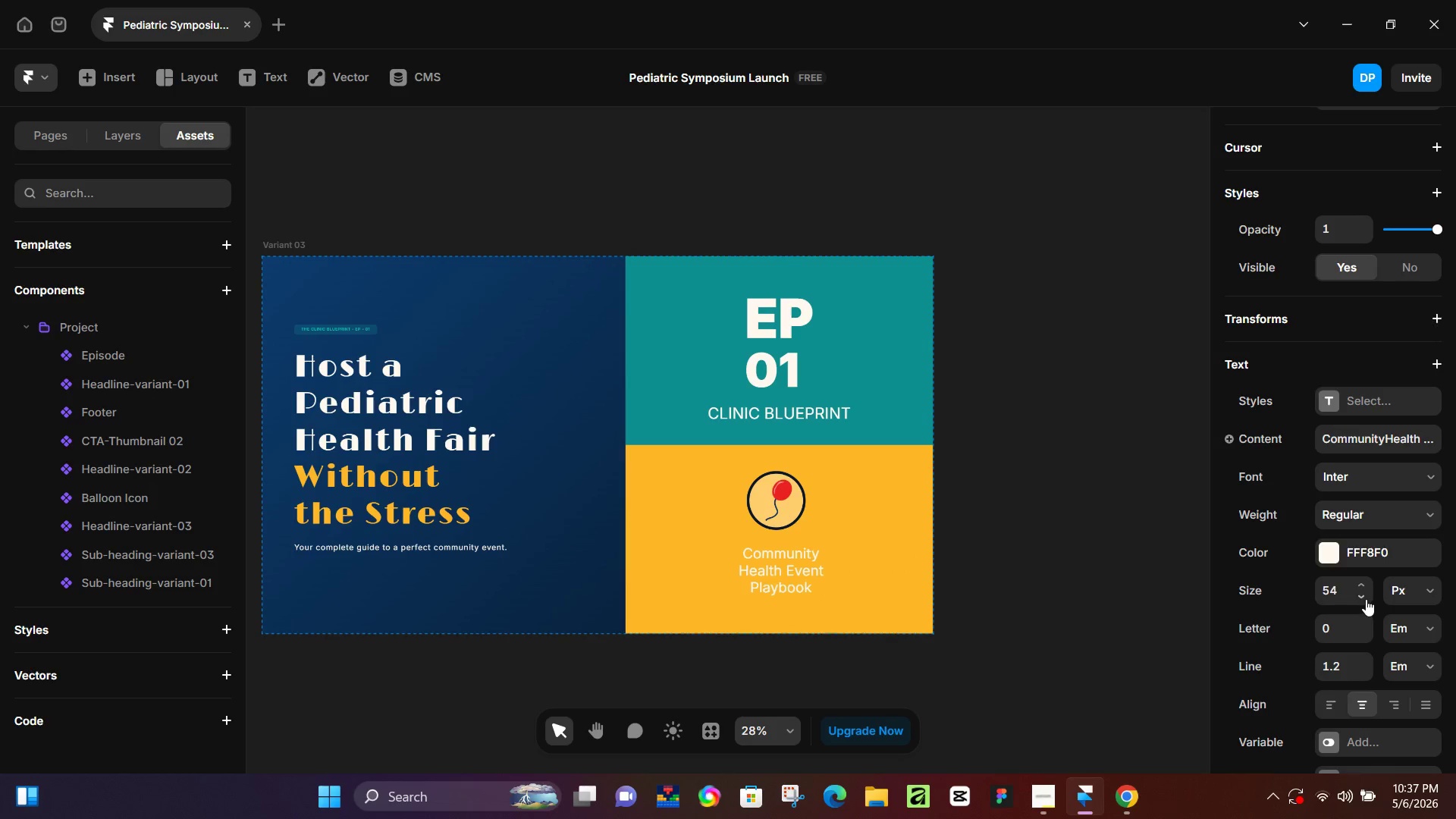 
triple_click([1366, 599])
 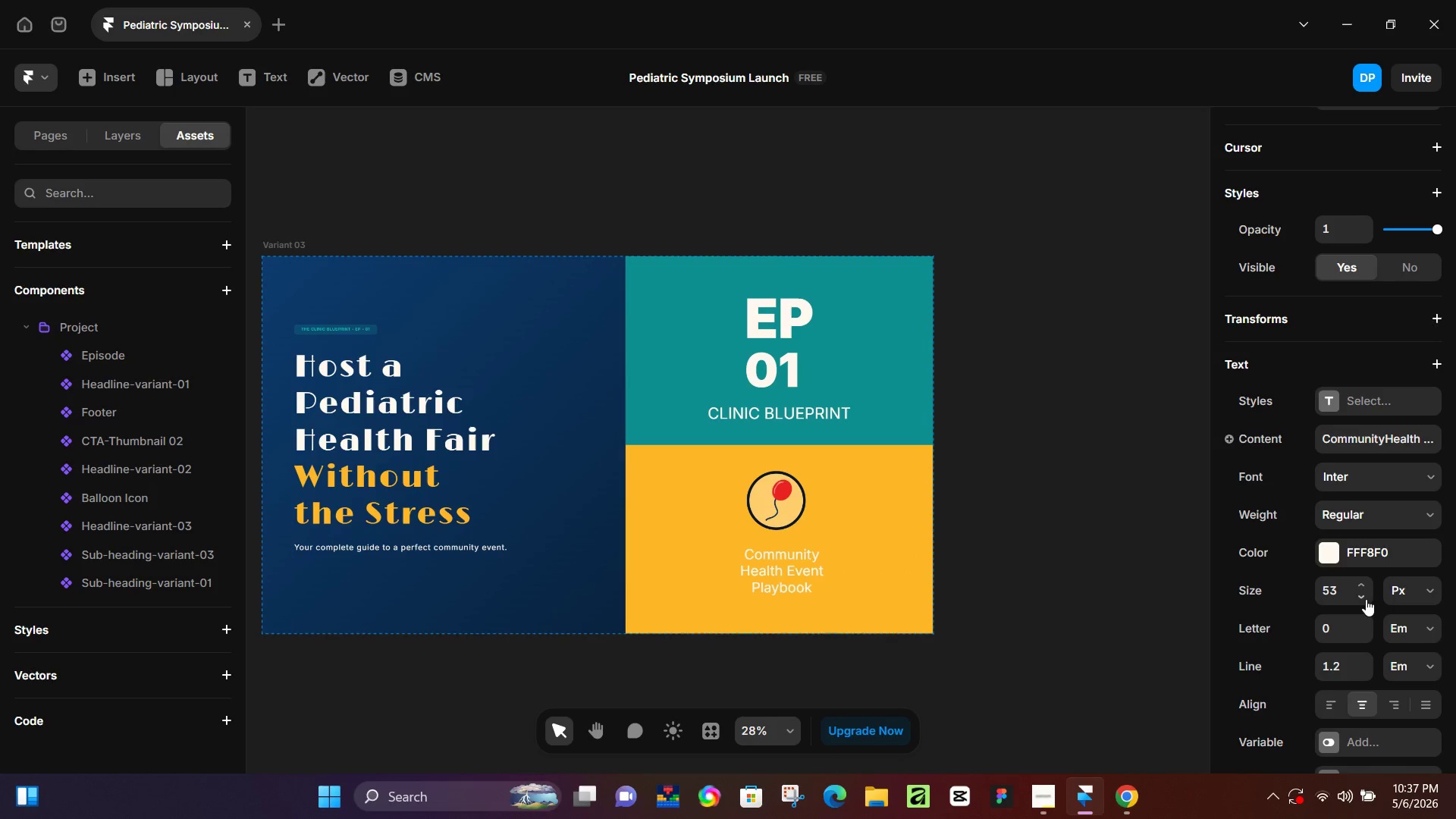 
triple_click([1366, 599])
 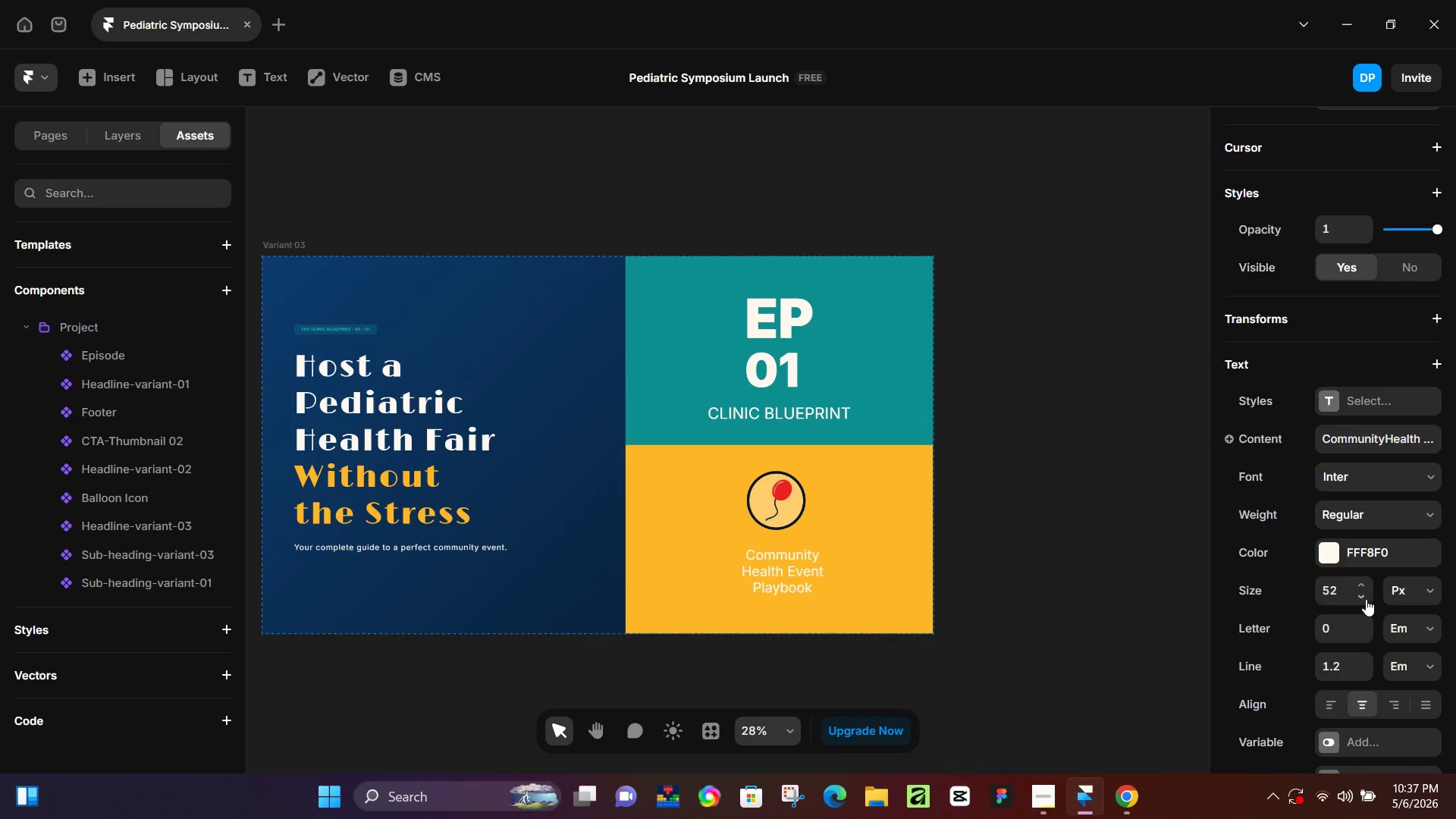 
triple_click([1366, 599])
 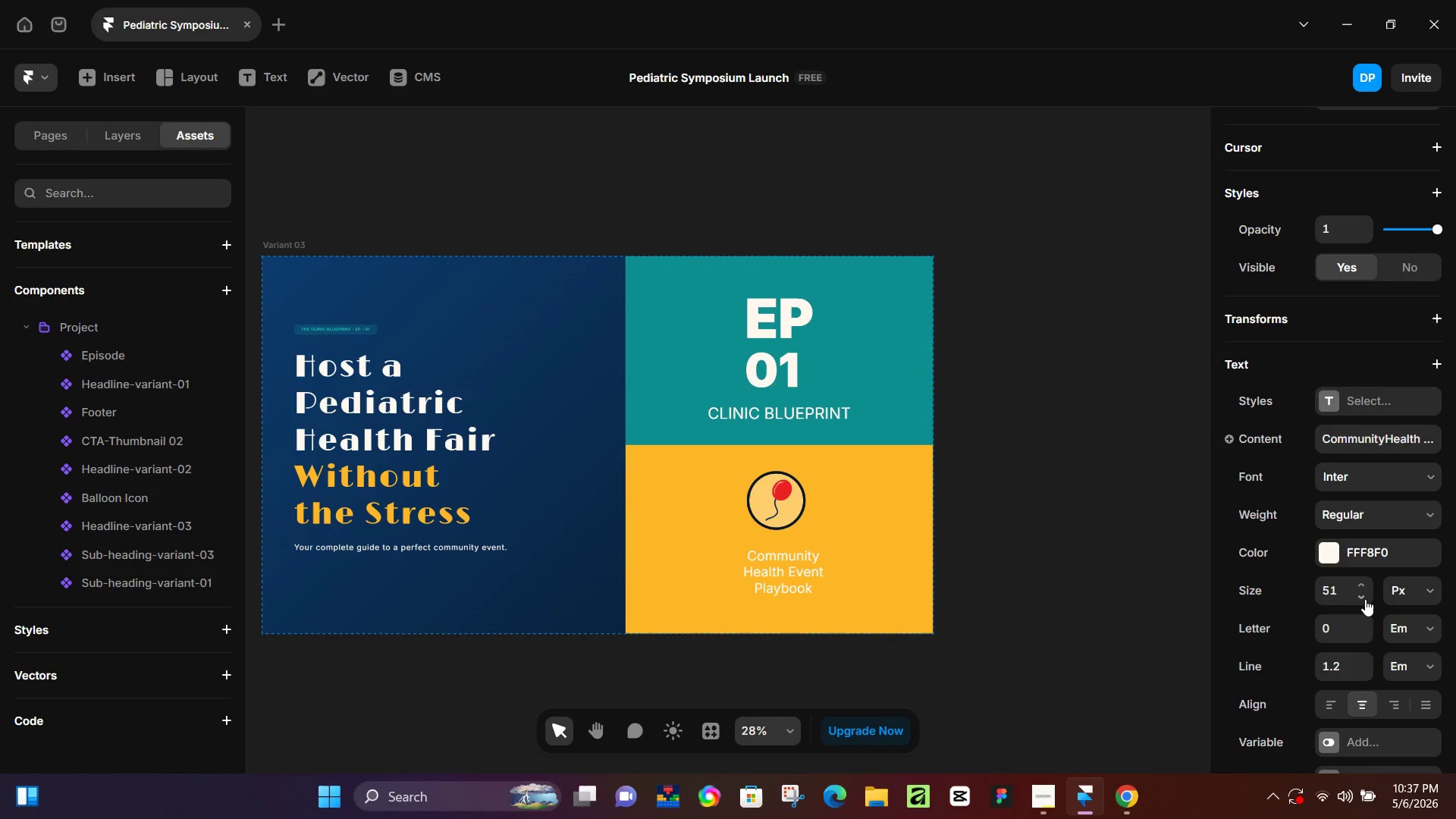 
triple_click([1365, 599])
 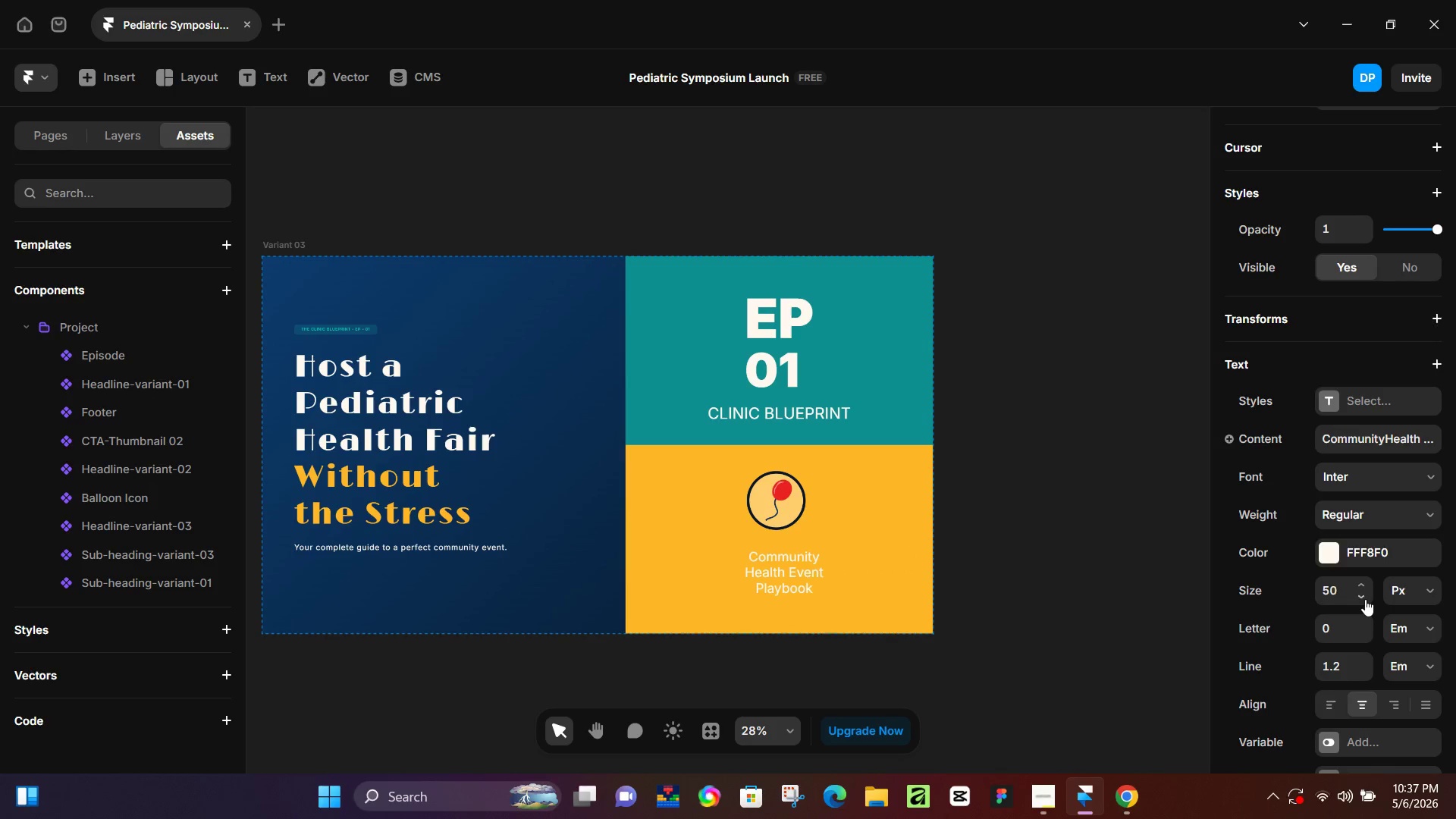 
triple_click([1365, 599])
 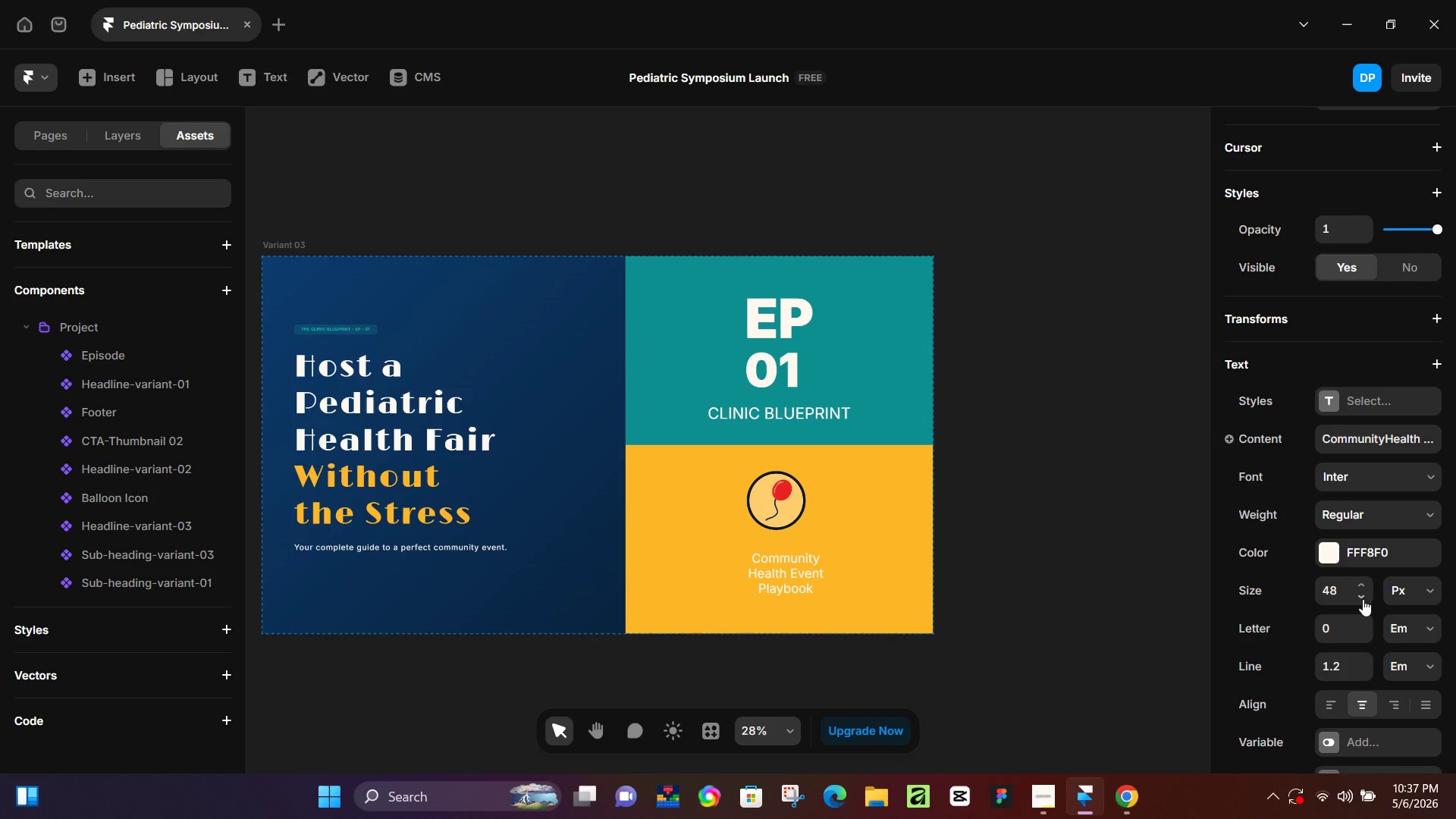 
double_click([1363, 599])
 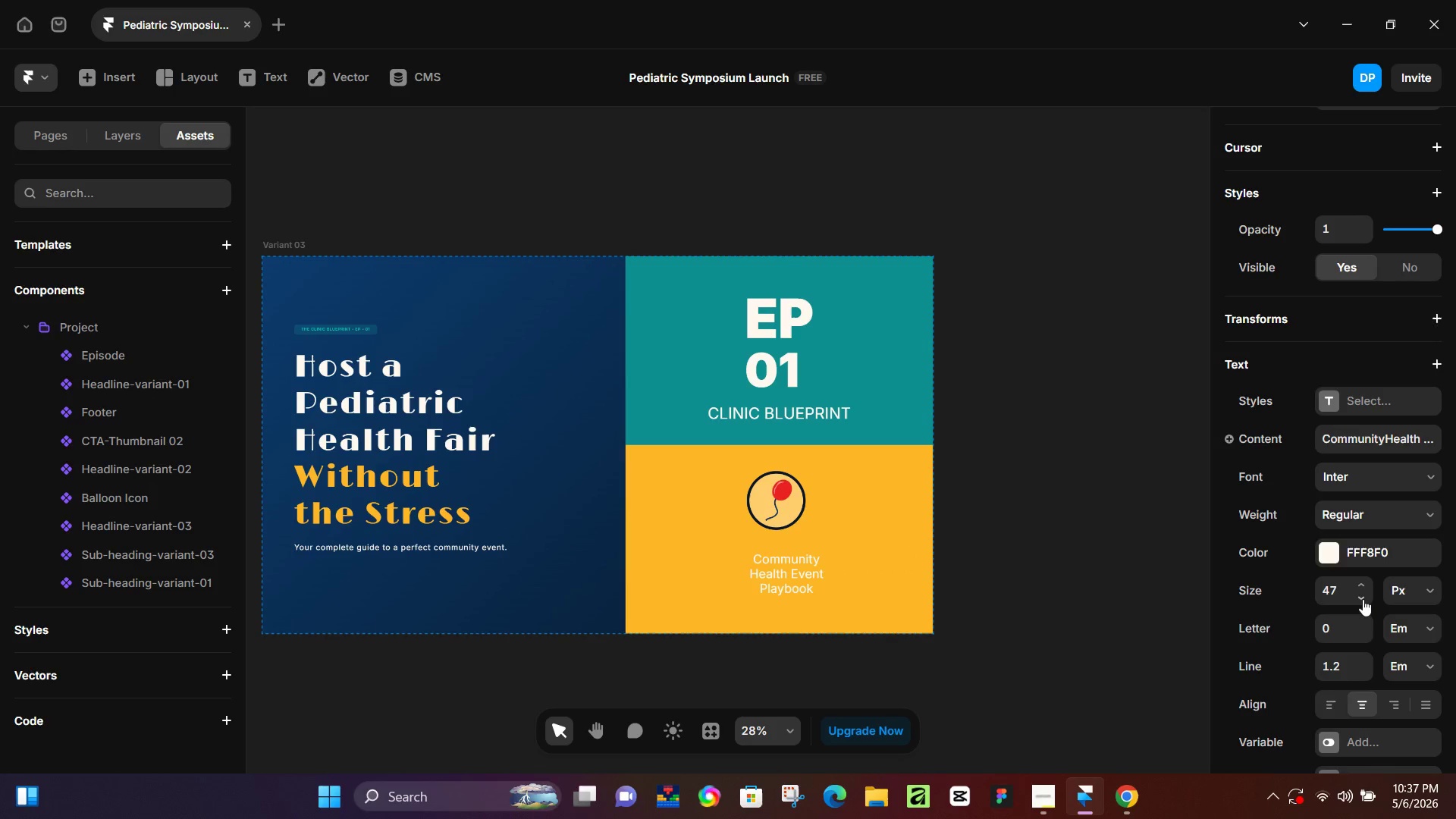 
triple_click([1363, 599])
 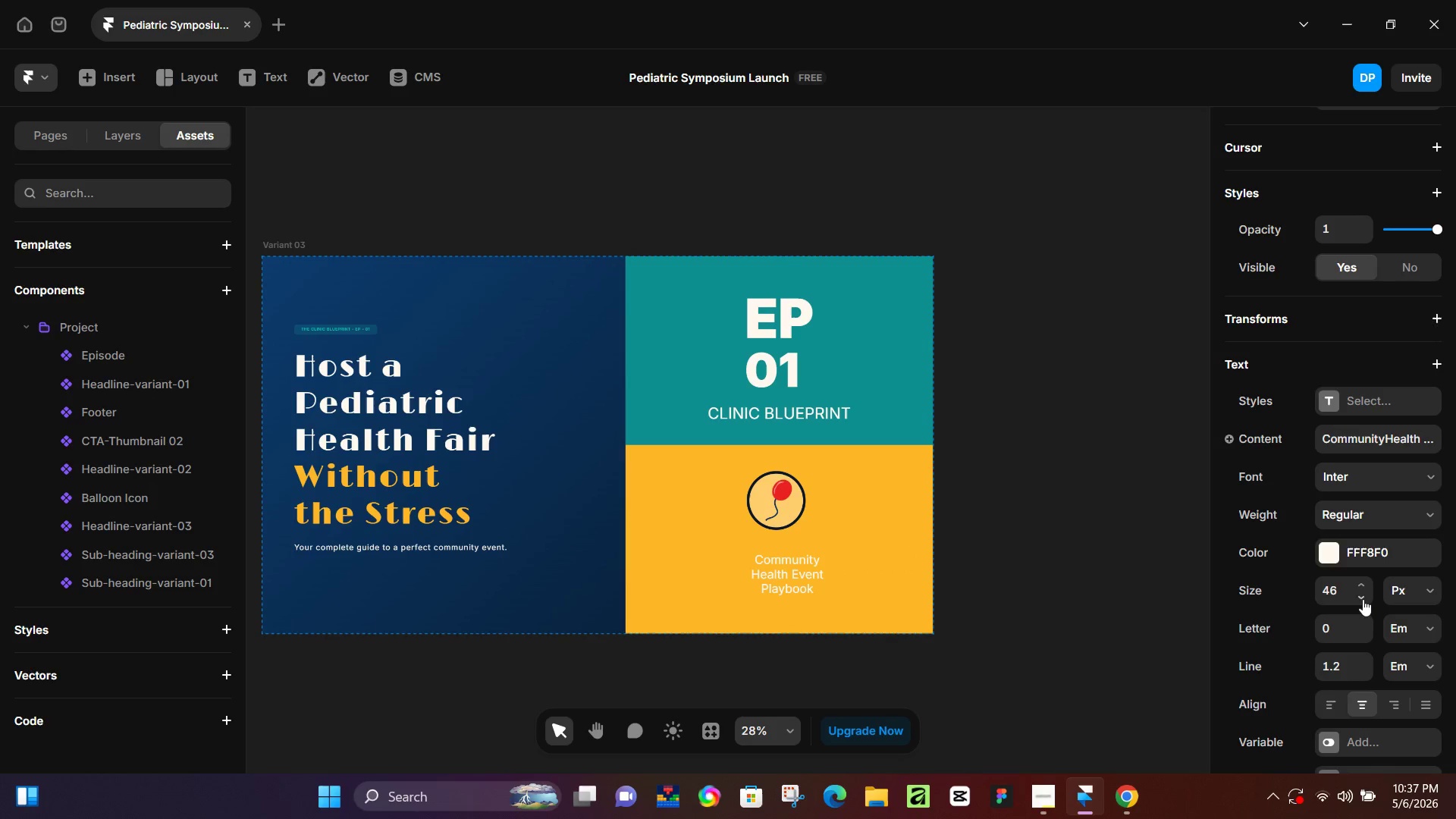 
triple_click([1363, 599])
 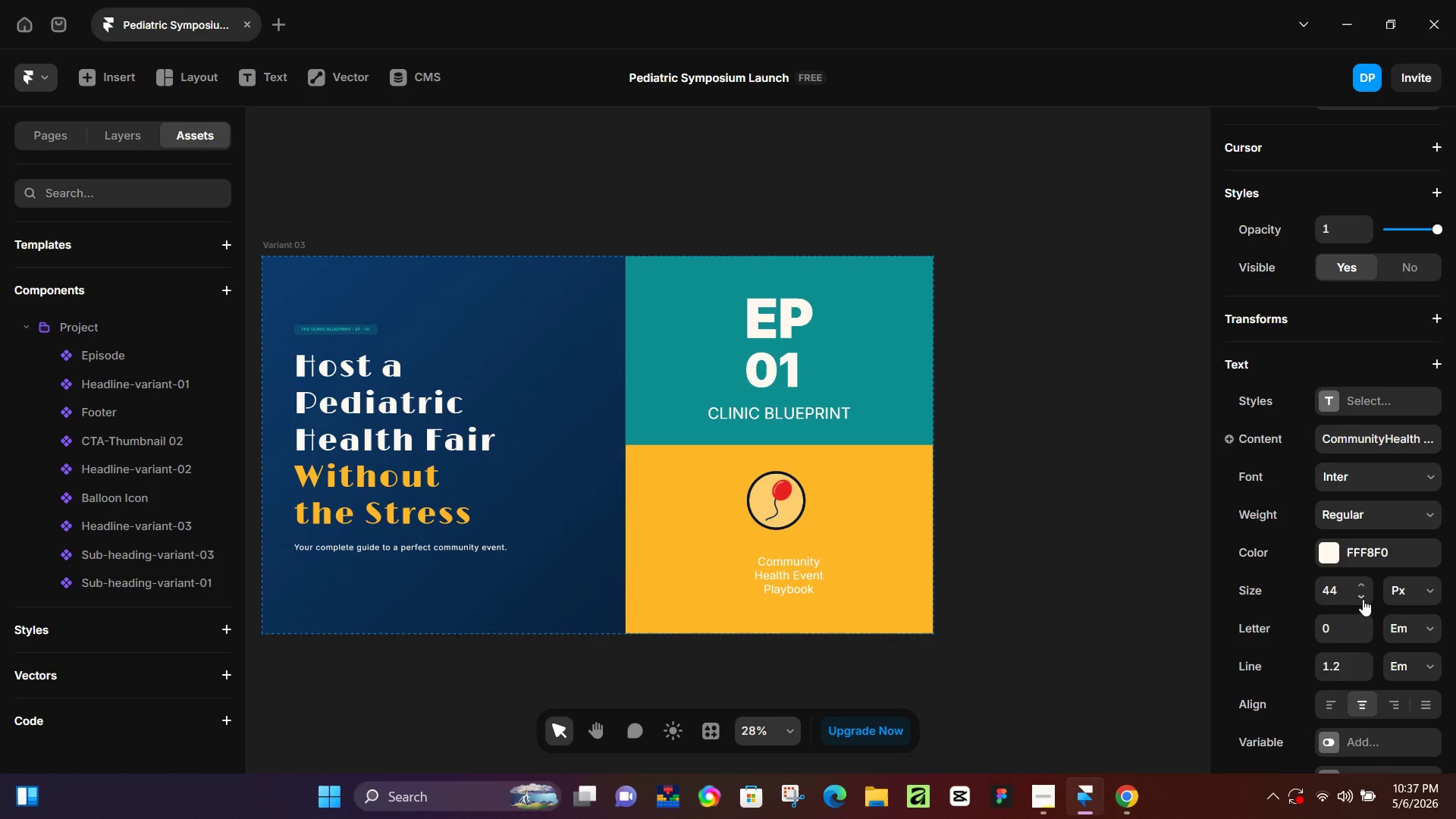 
double_click([1363, 599])
 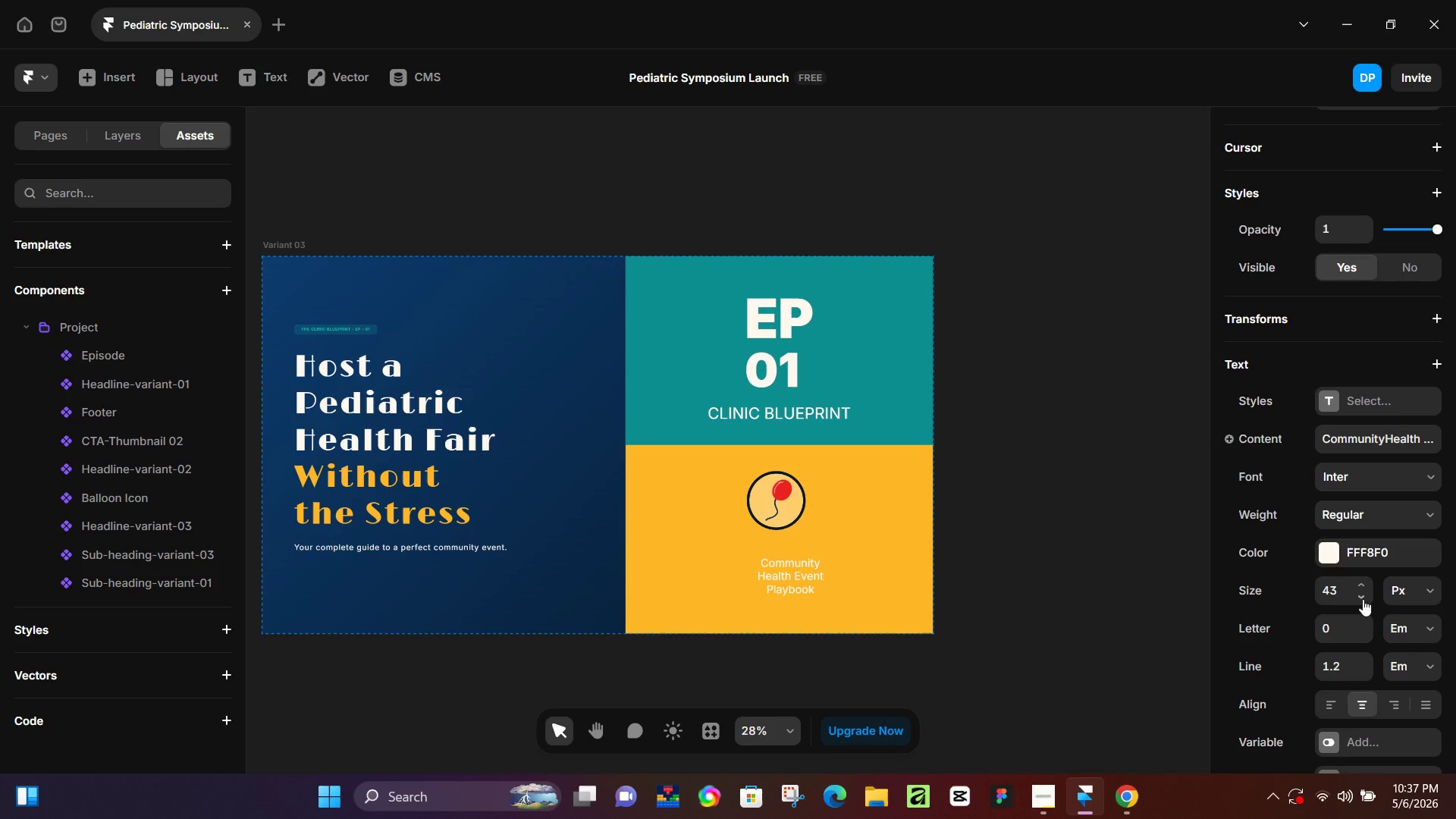 
double_click([1363, 599])
 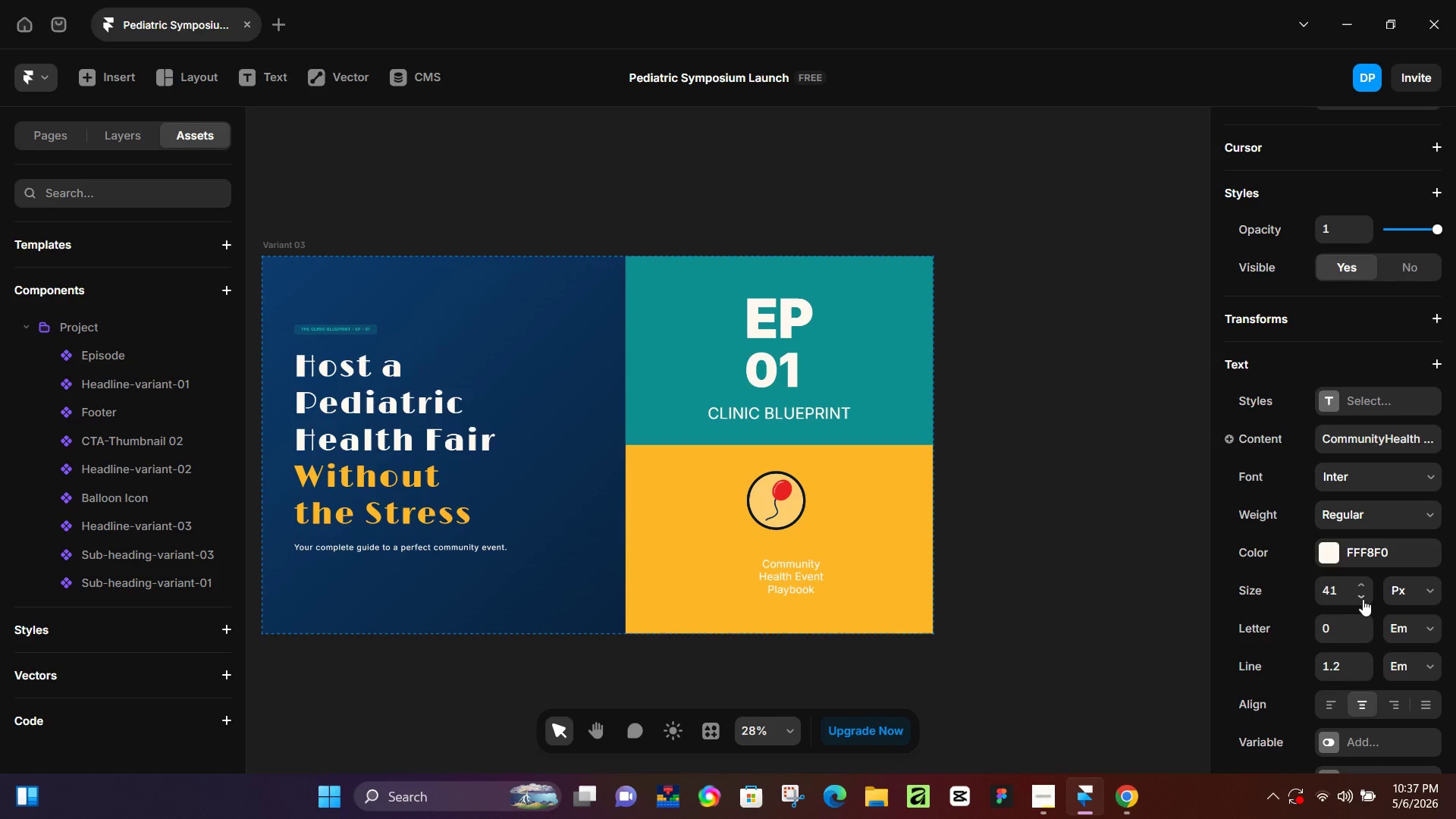 
triple_click([1363, 599])
 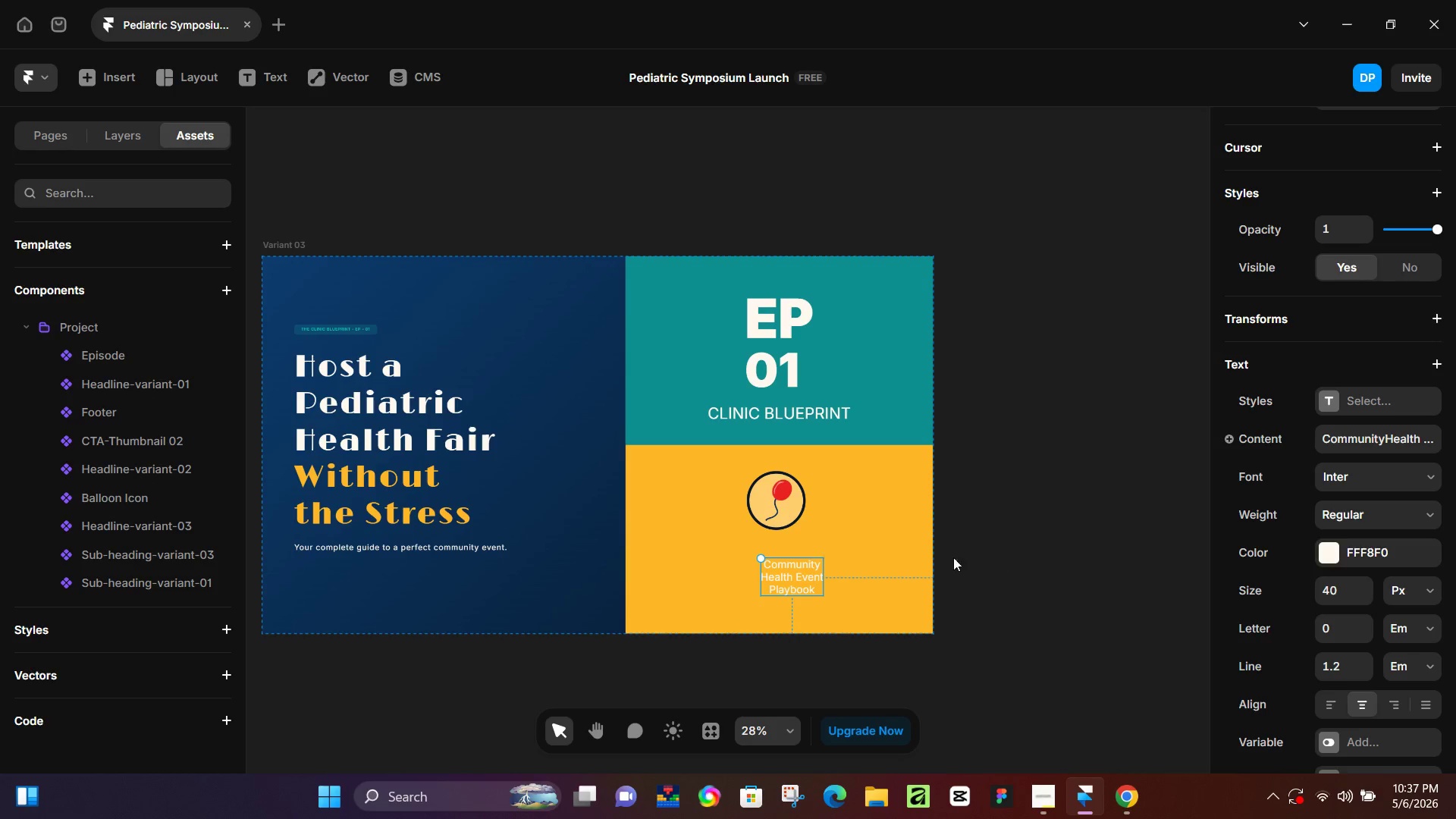 
hold_key(key=ShiftLeft, duration=0.66)
left_click([925, 552])
 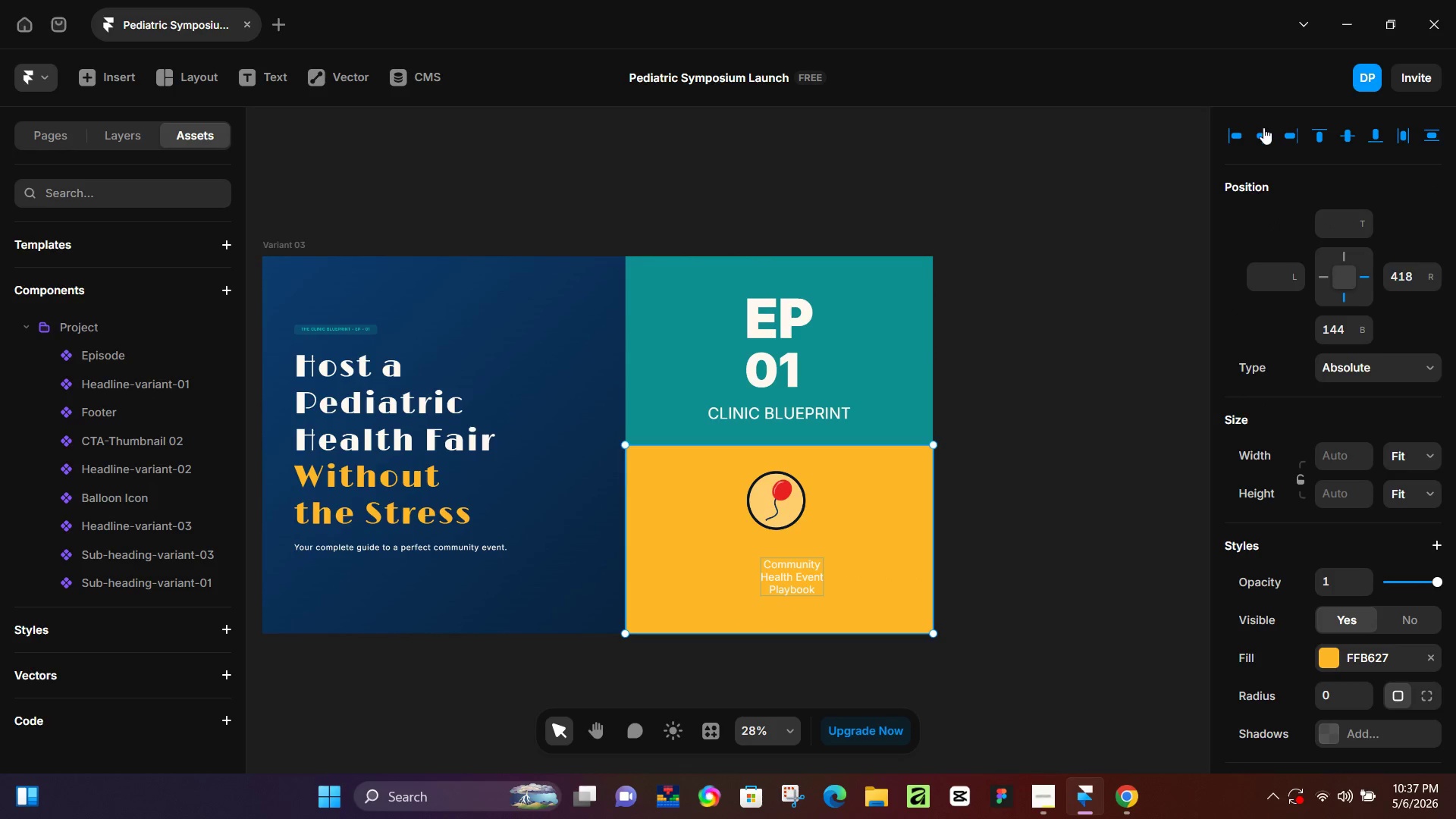 
left_click([1264, 131])
 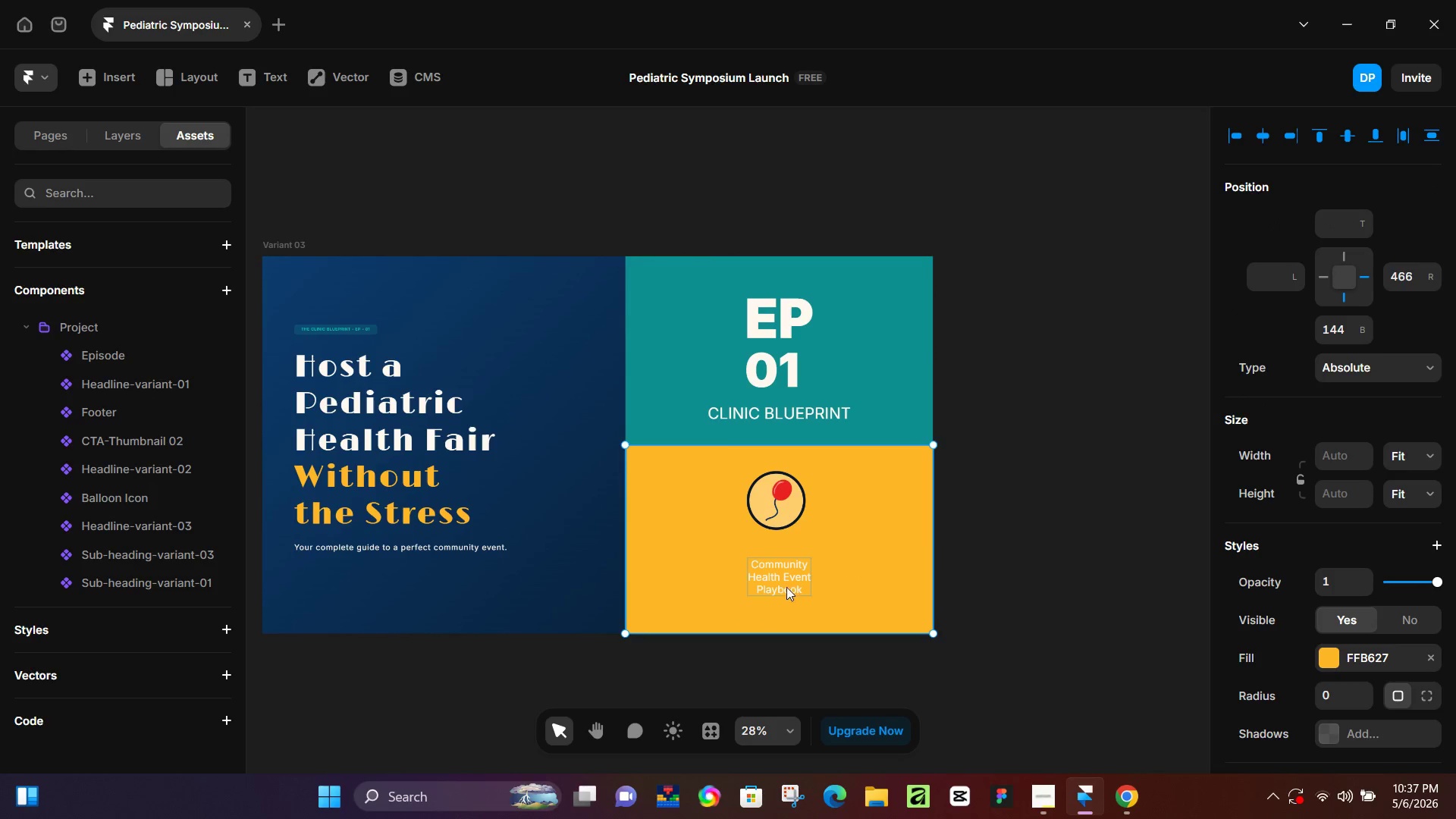 
left_click([785, 584])
 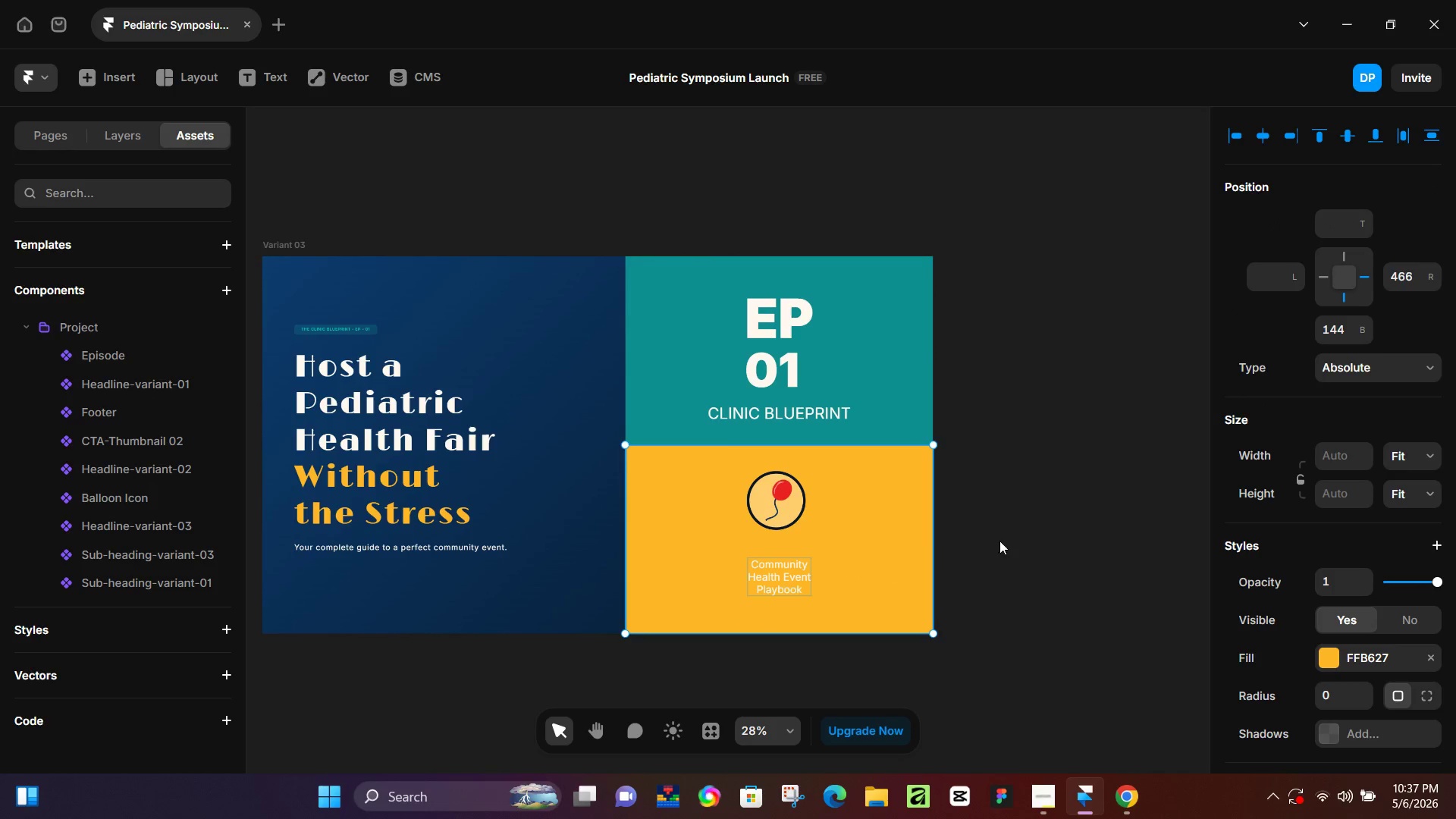 
left_click([1046, 533])
 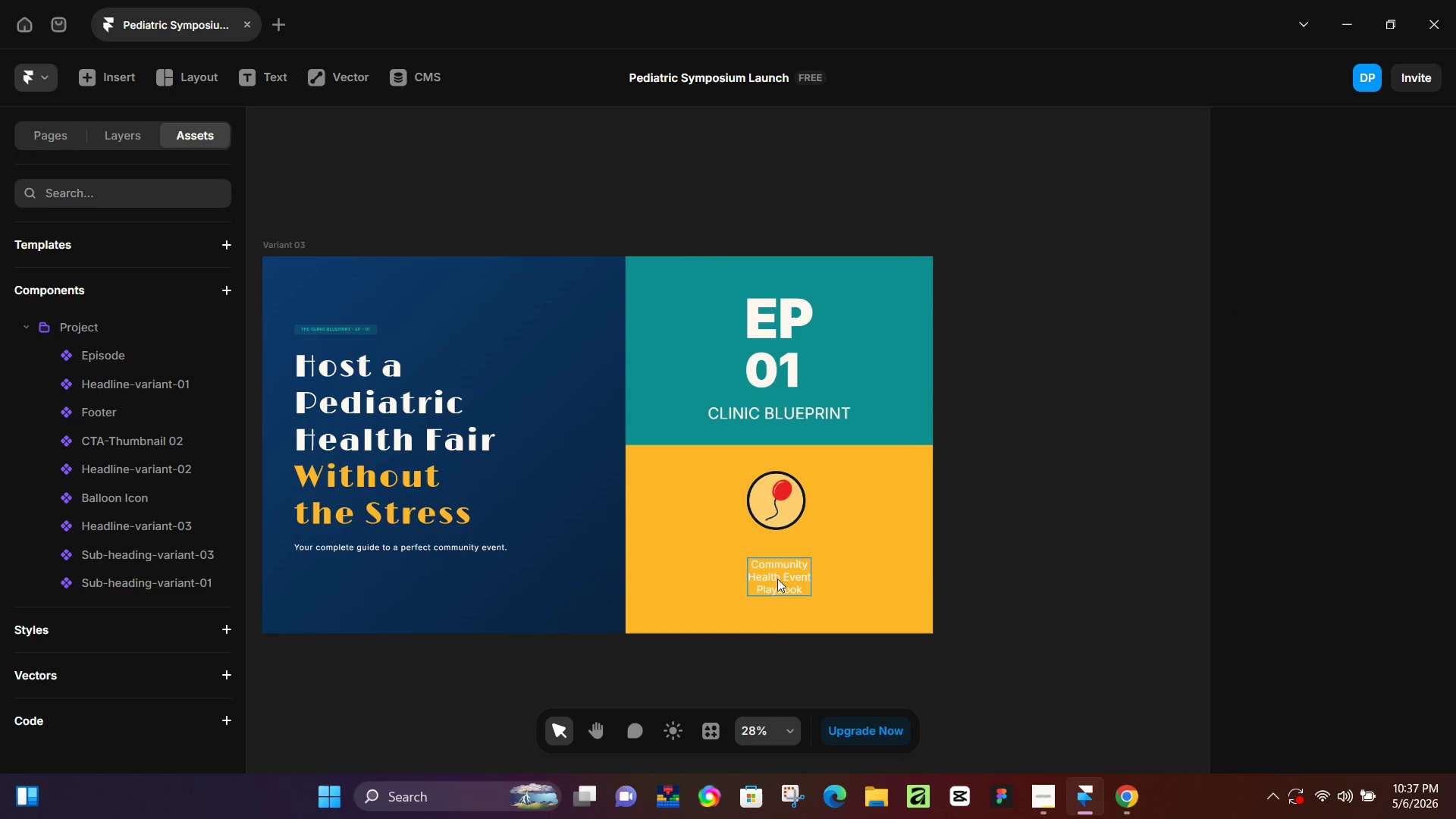 
left_click([777, 579])
 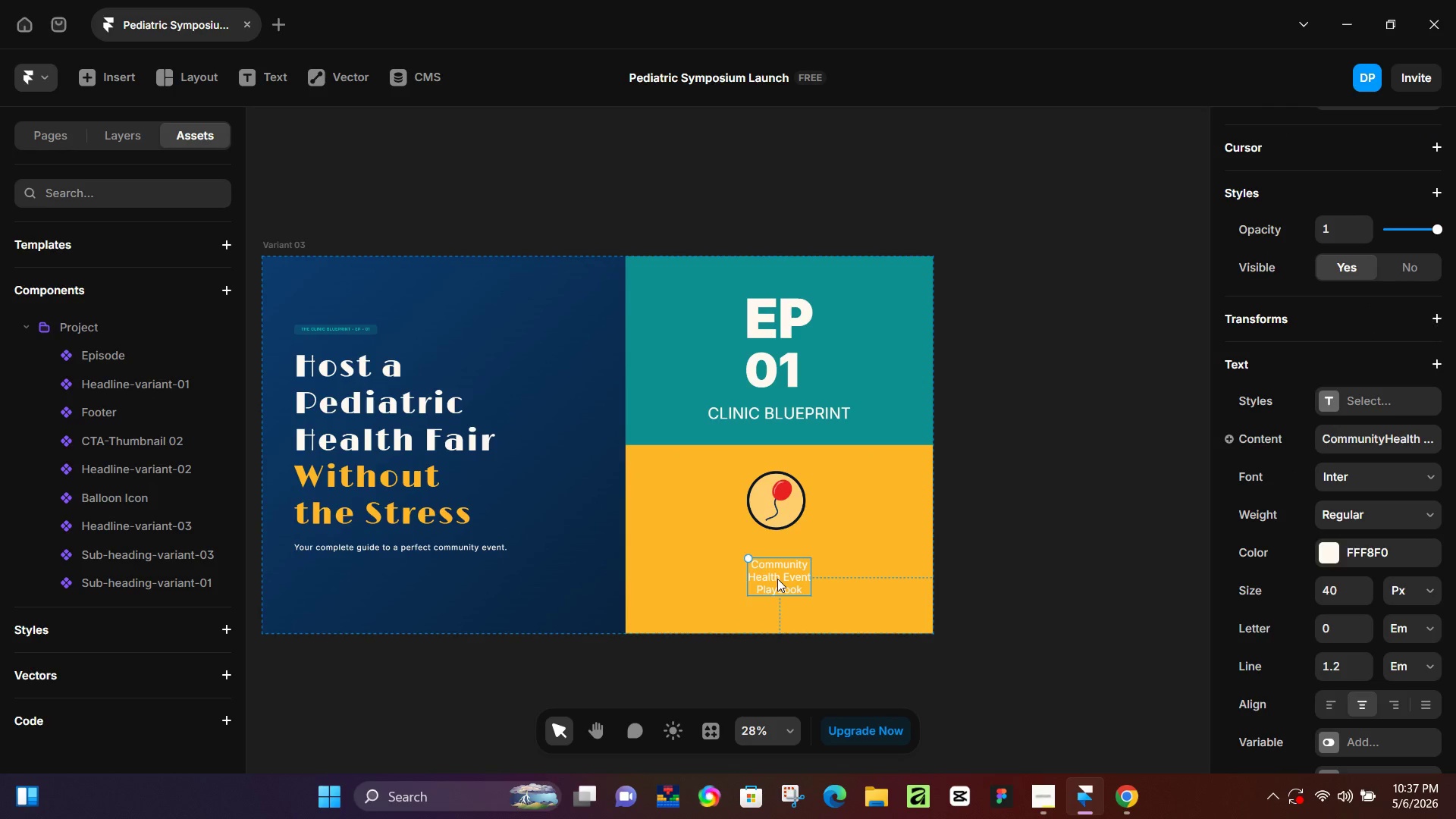 
hold_key(key=ArrowUp, duration=1.52)
 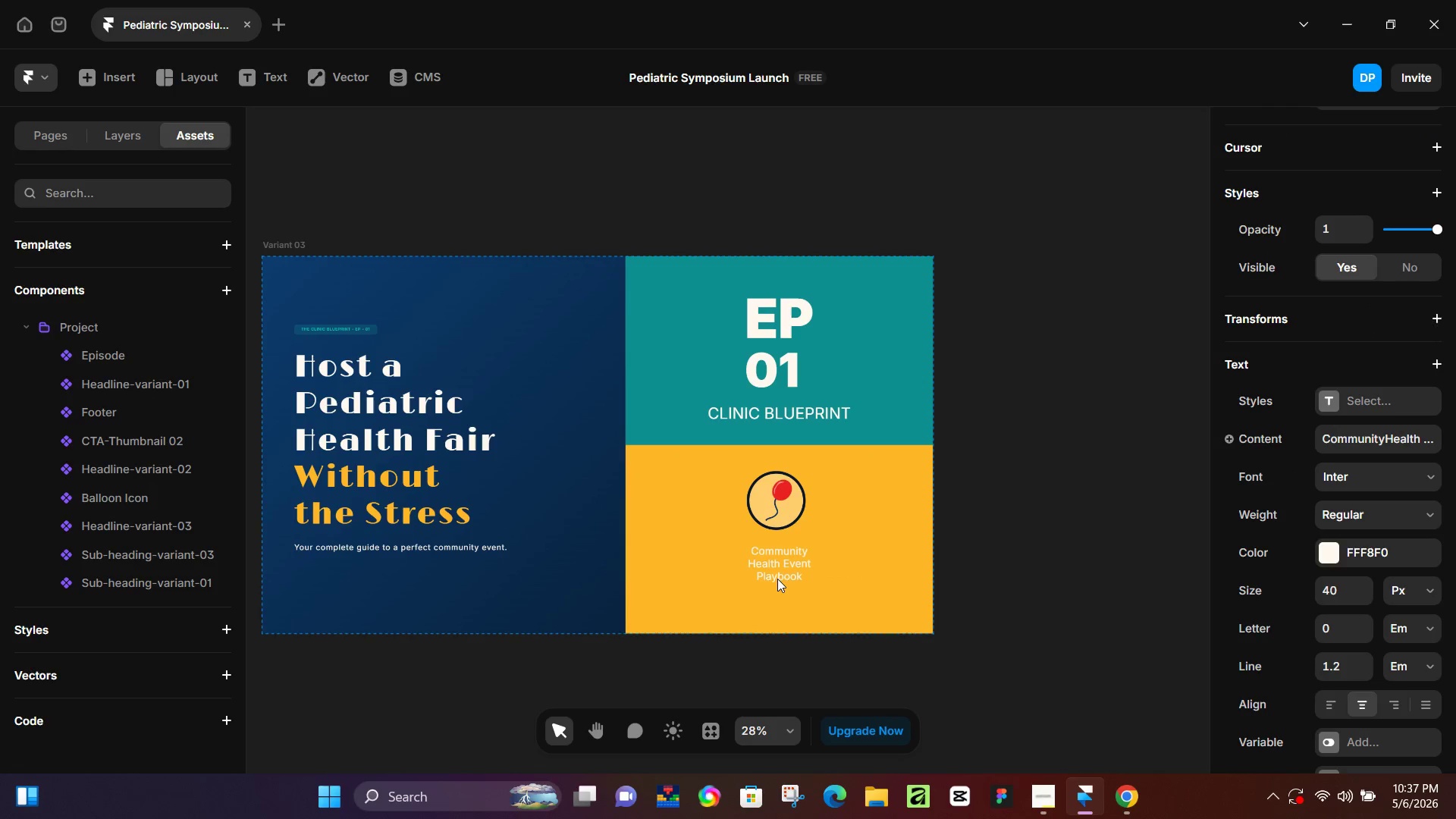 
hold_key(key=ArrowUp, duration=1.28)
 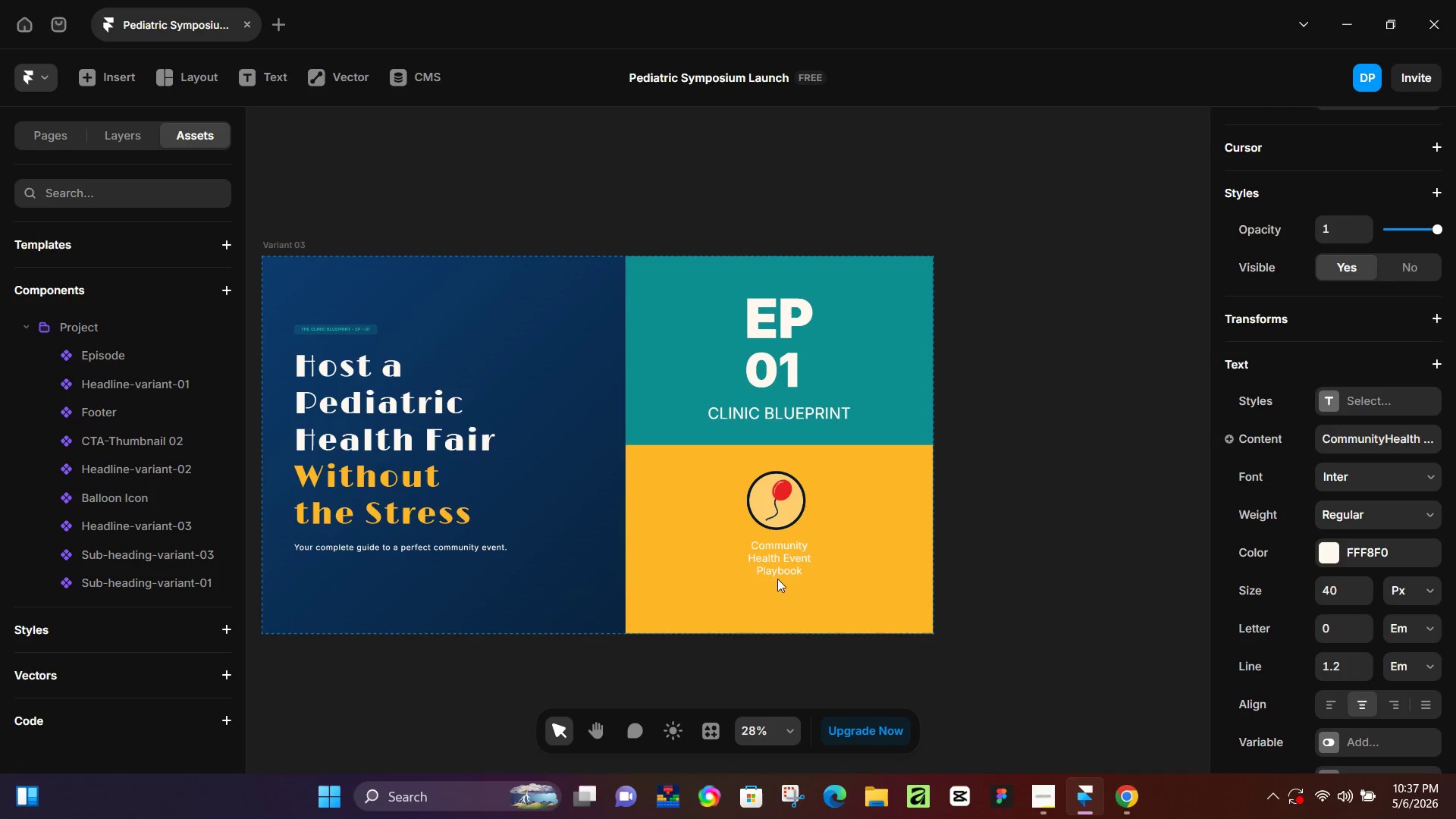 
key(ArrowUp)
 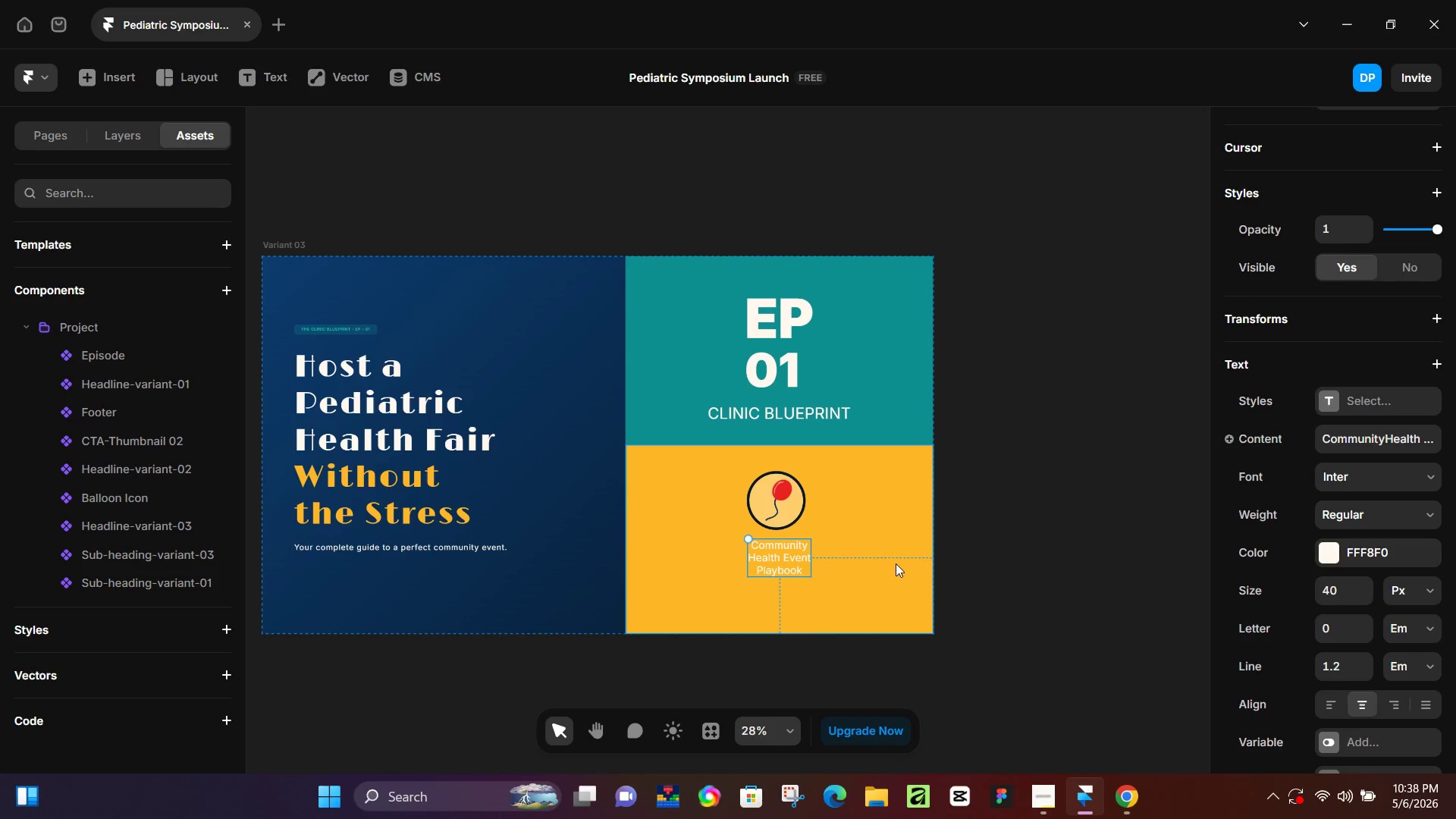 
left_click([1028, 418])
 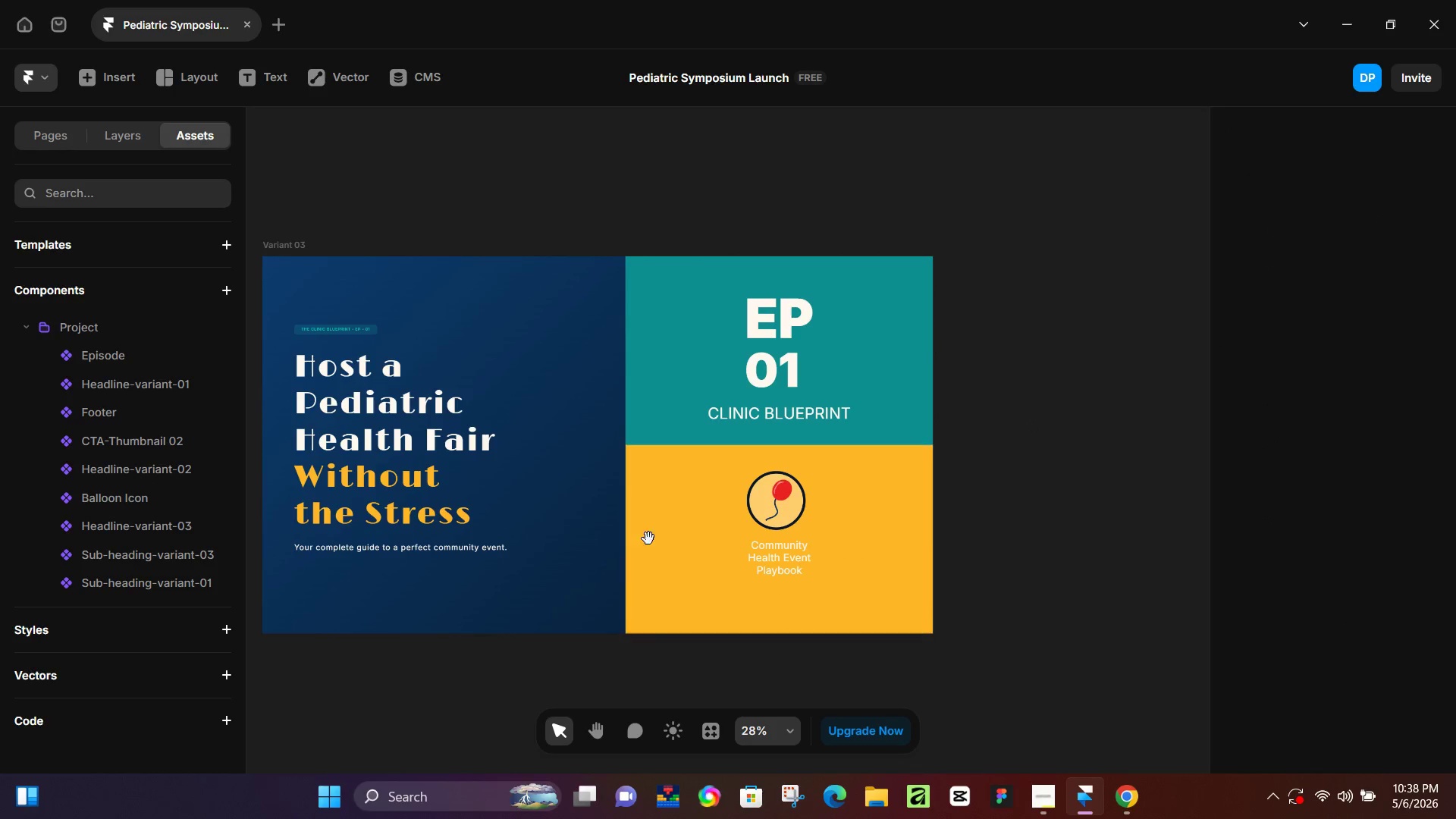 
hold_key(key=Space, duration=1.52)
 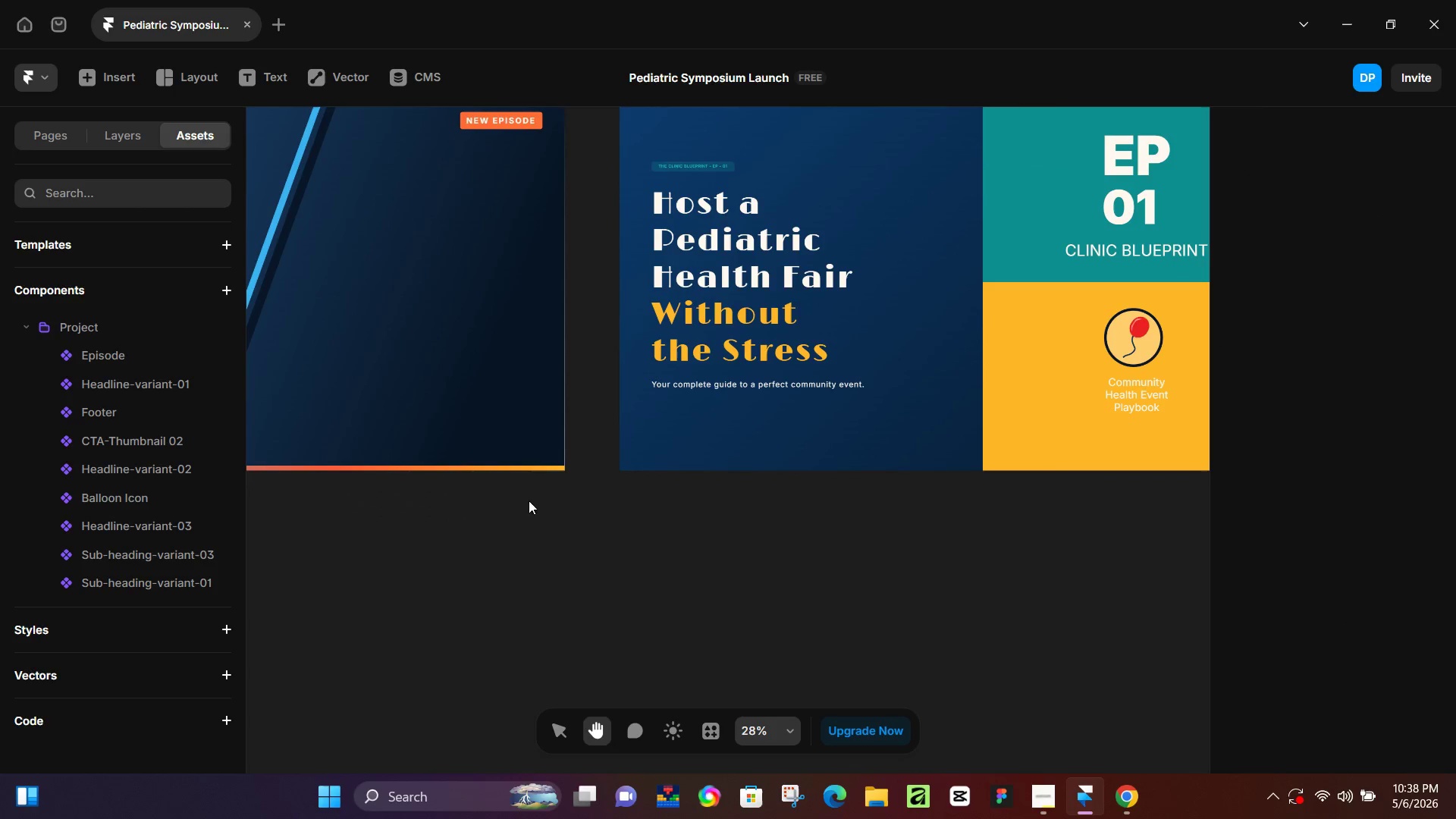 
left_click_drag(start_coordinate=[636, 553], to_coordinate=[993, 390])
 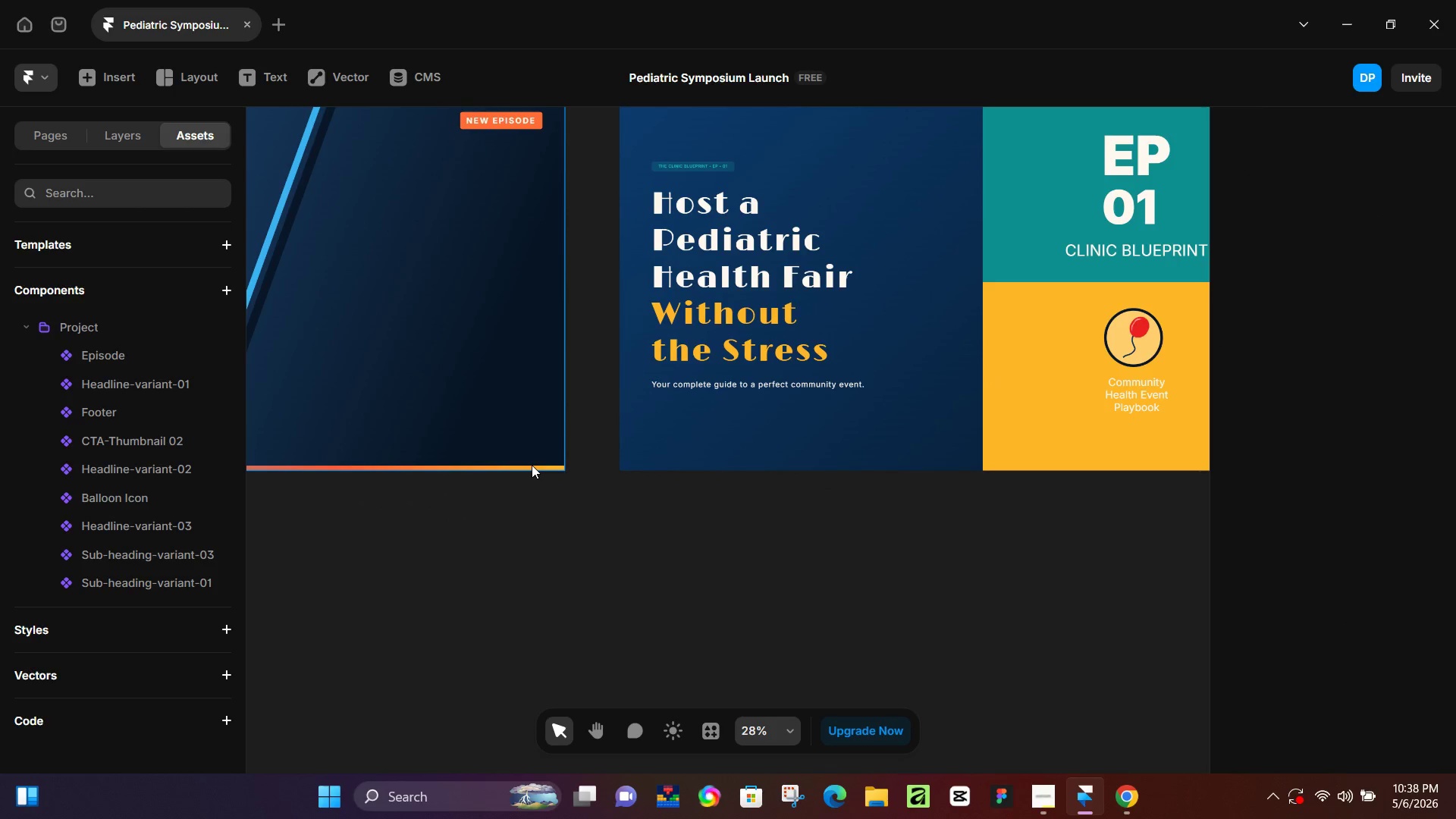 
hold_key(key=Space, duration=0.47)
 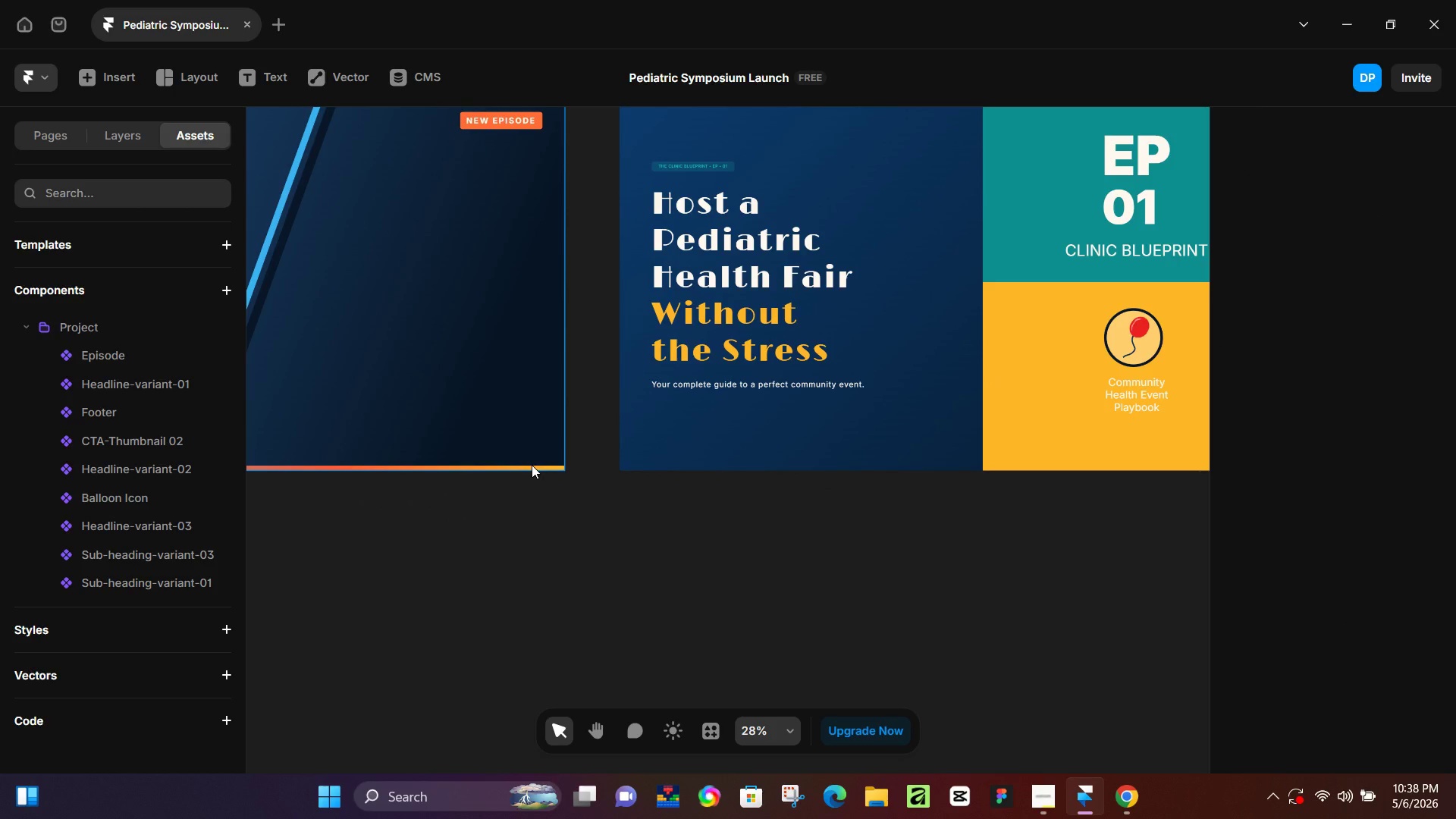 
left_click([532, 465])
 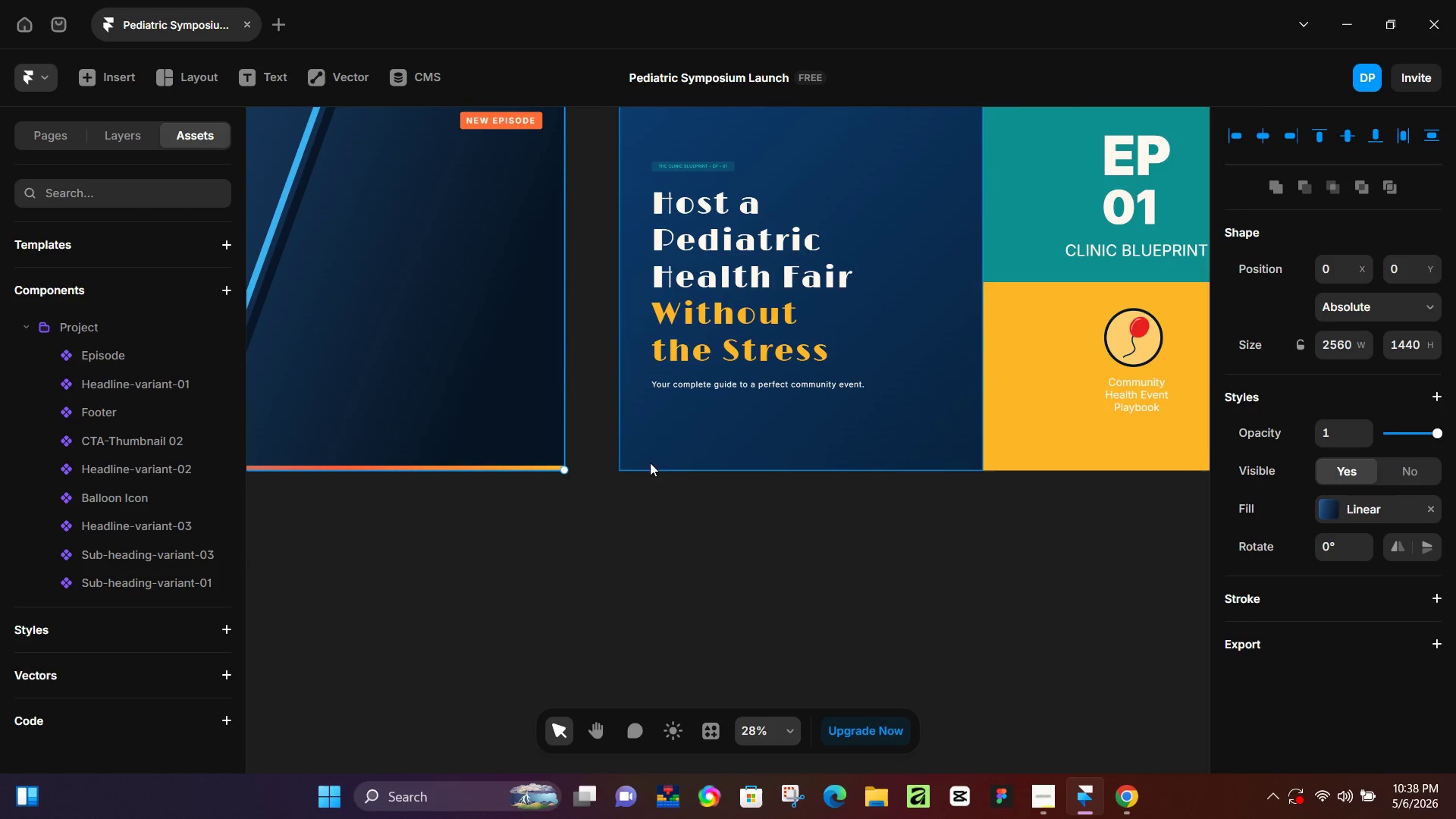 
key(Control+C)
 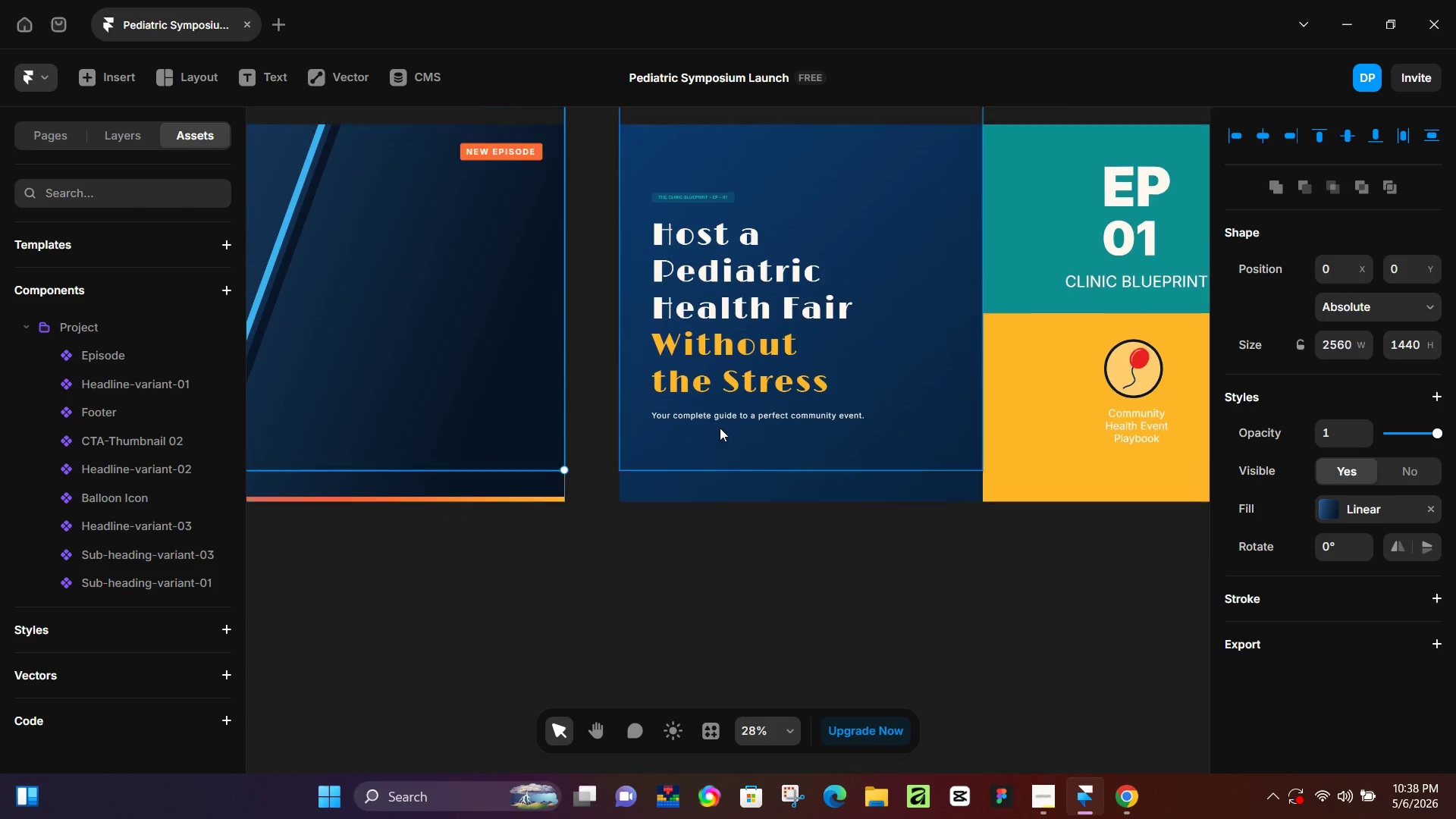 
scroll: coordinate [719, 428], scroll_direction: up, amount: 6.0
 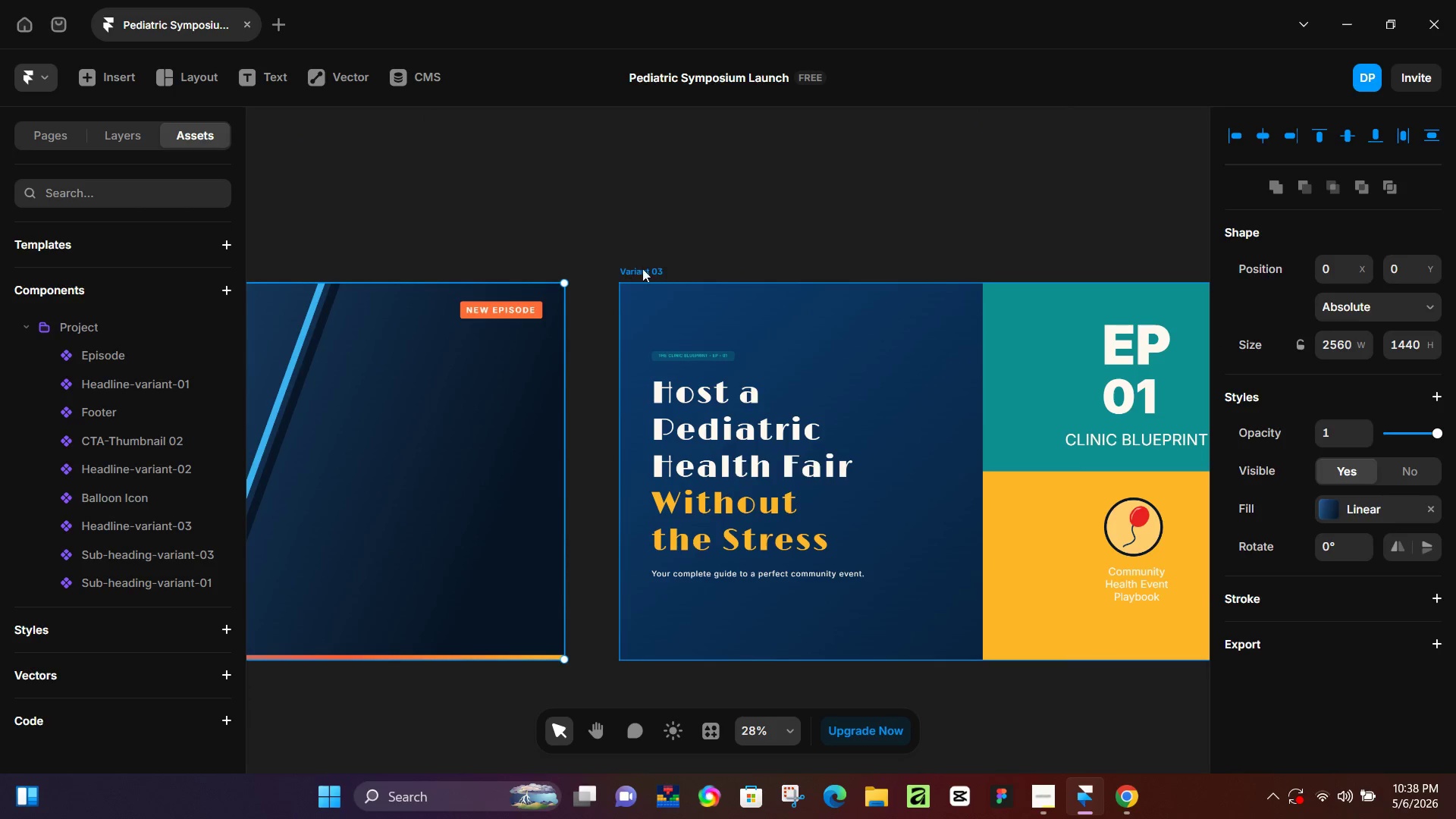 
left_click([645, 270])
 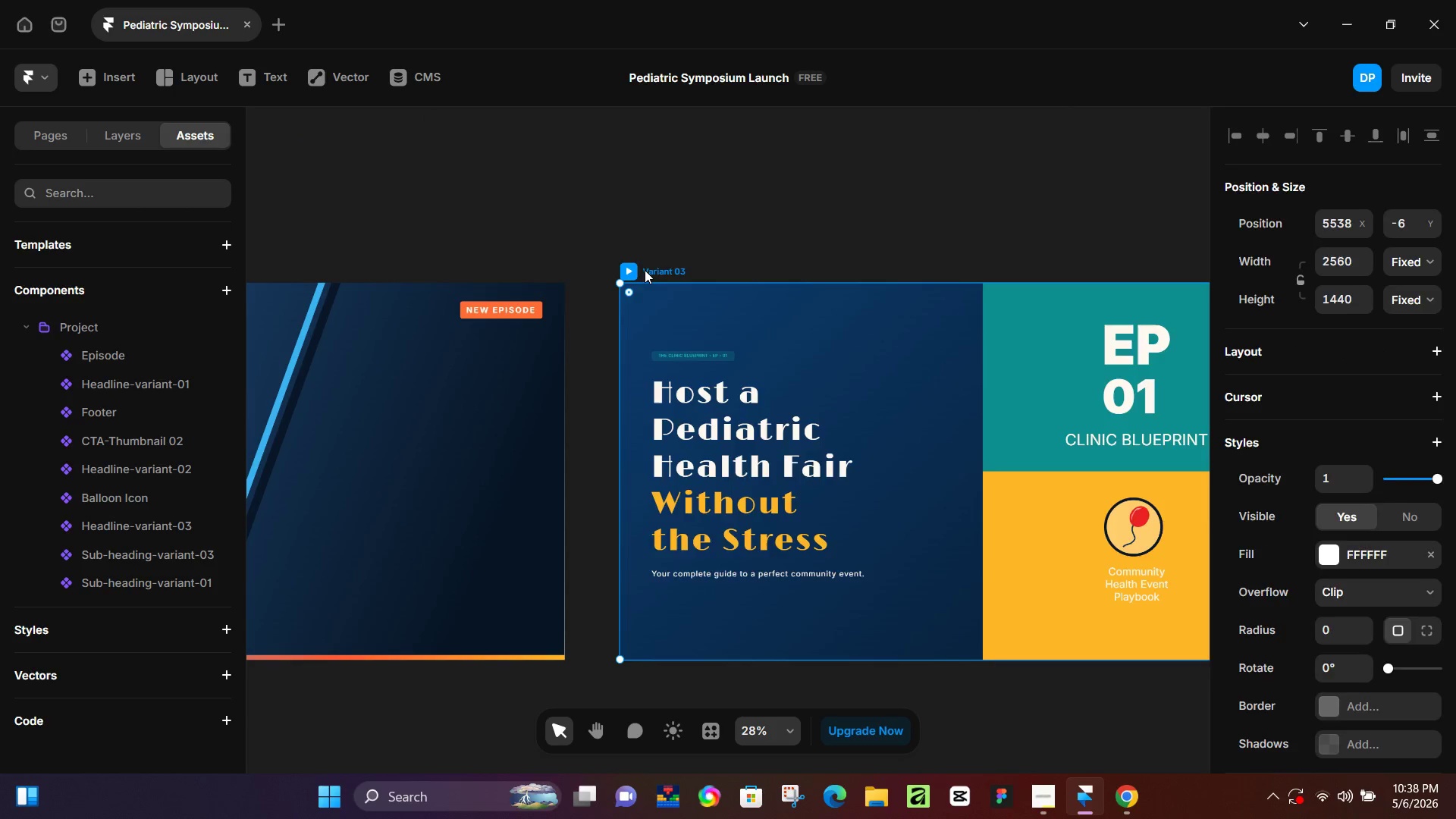 
key(Control+V)
 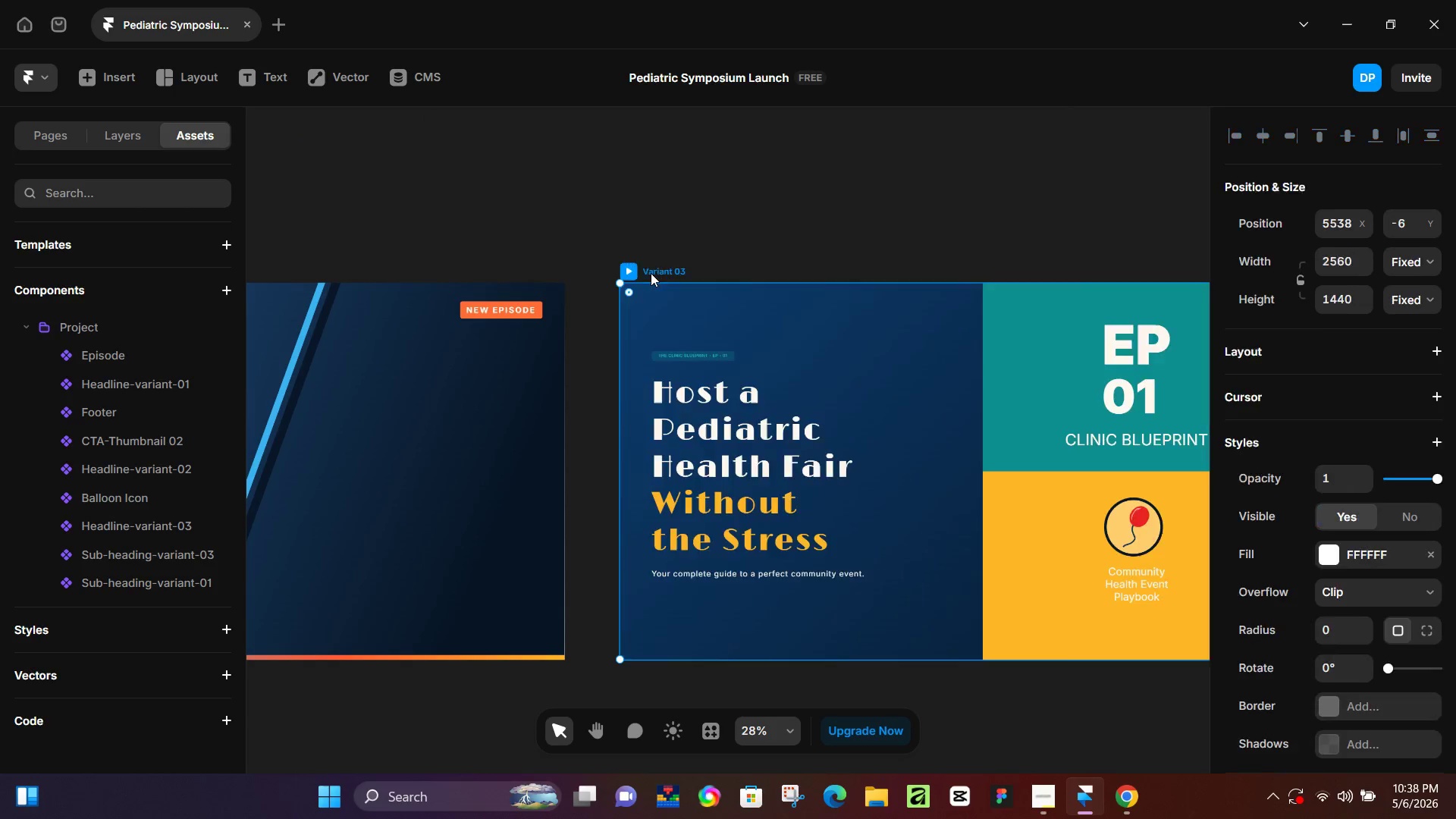 
key(Control+Z)
 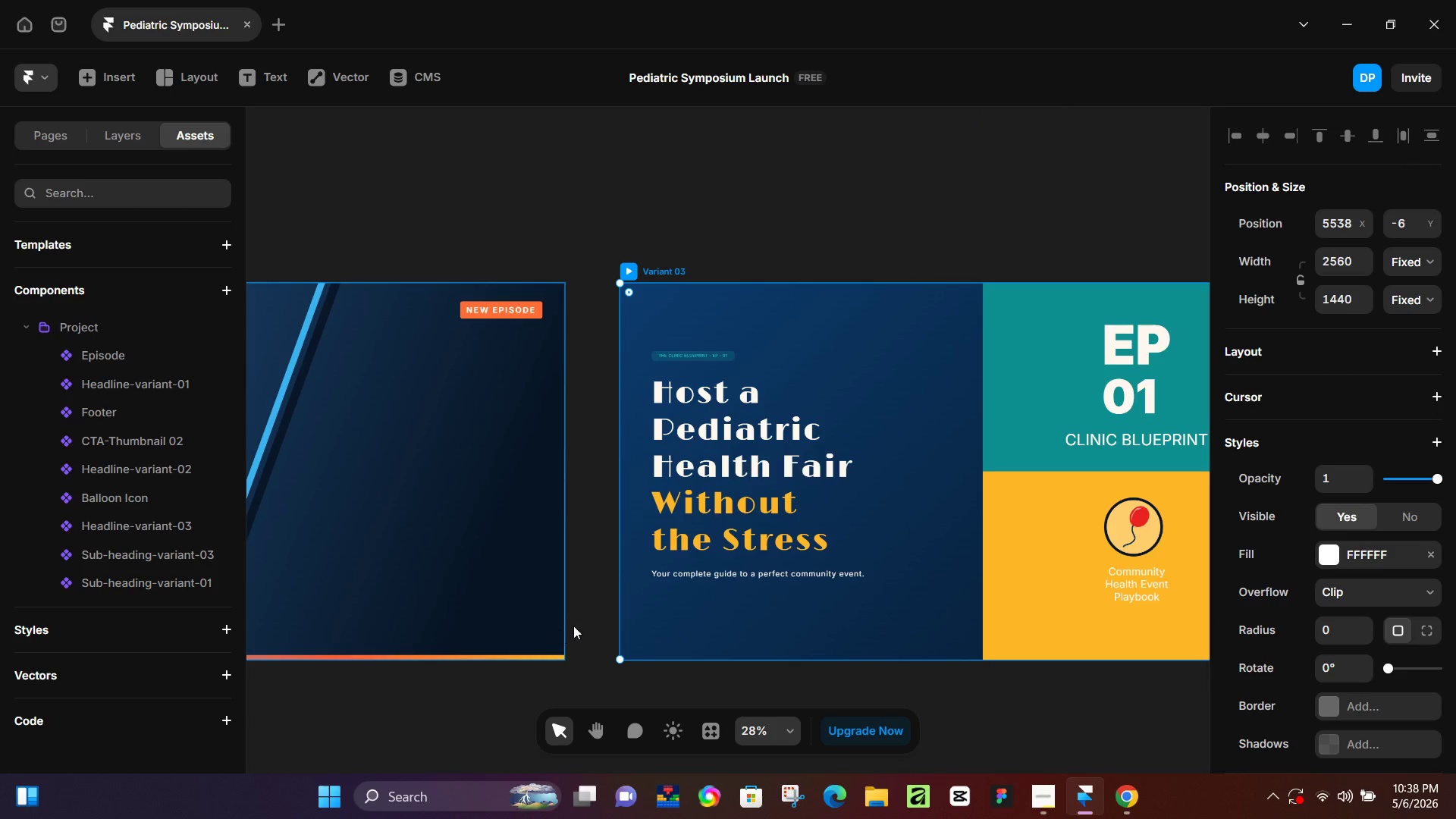 
left_click([595, 611])
 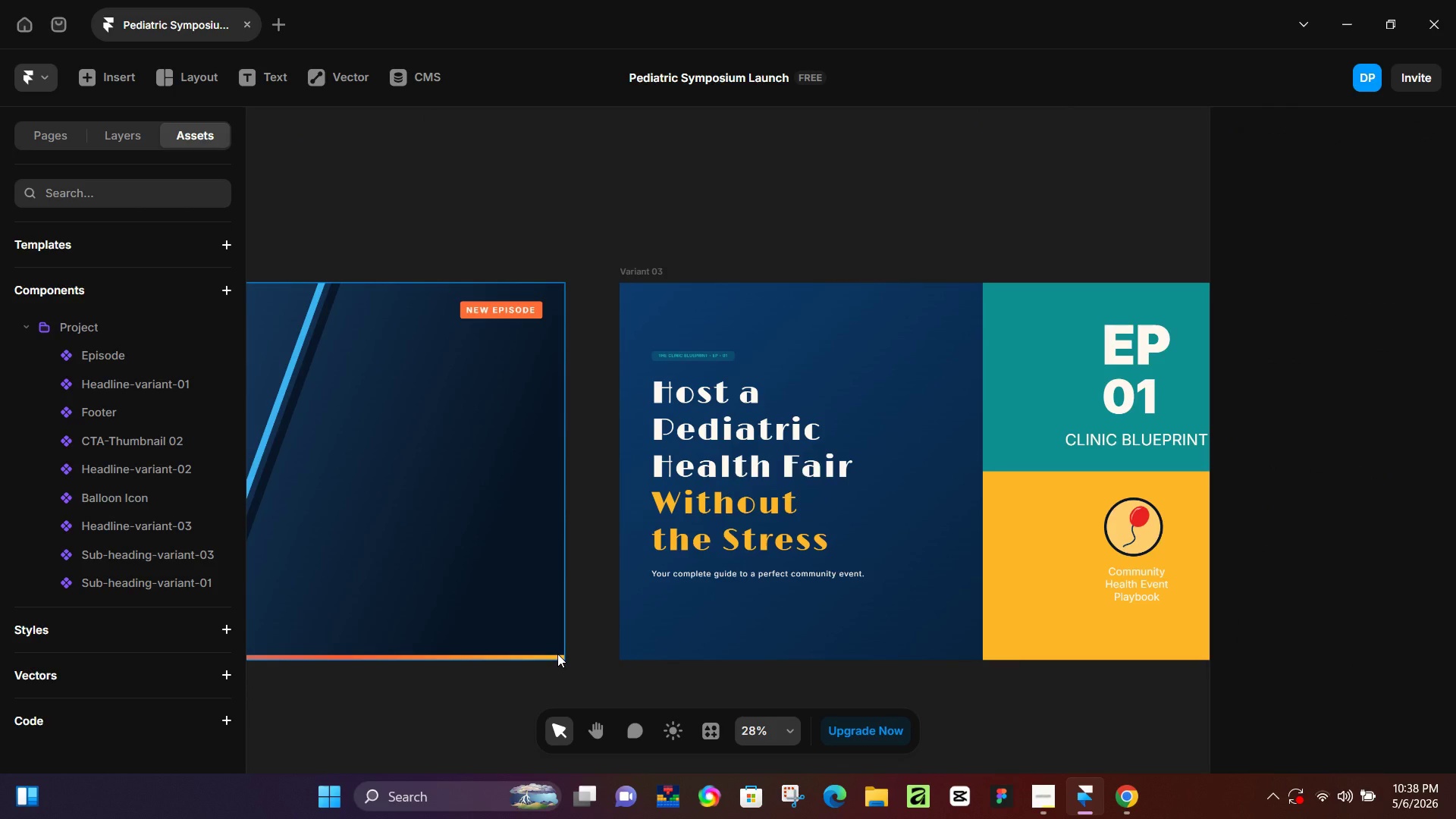 
left_click([557, 654])
 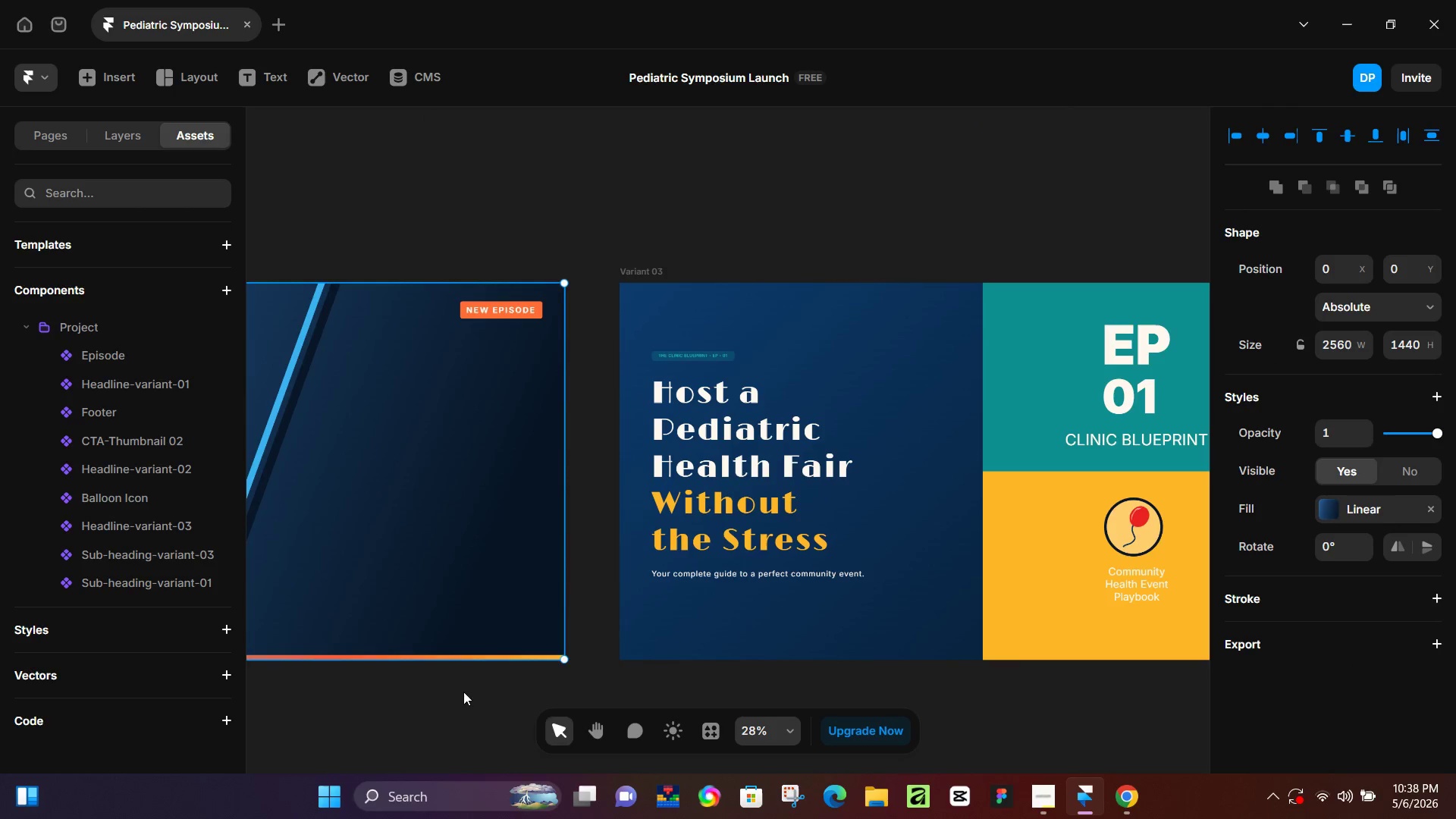 
hold_key(key=Space, duration=0.55)
 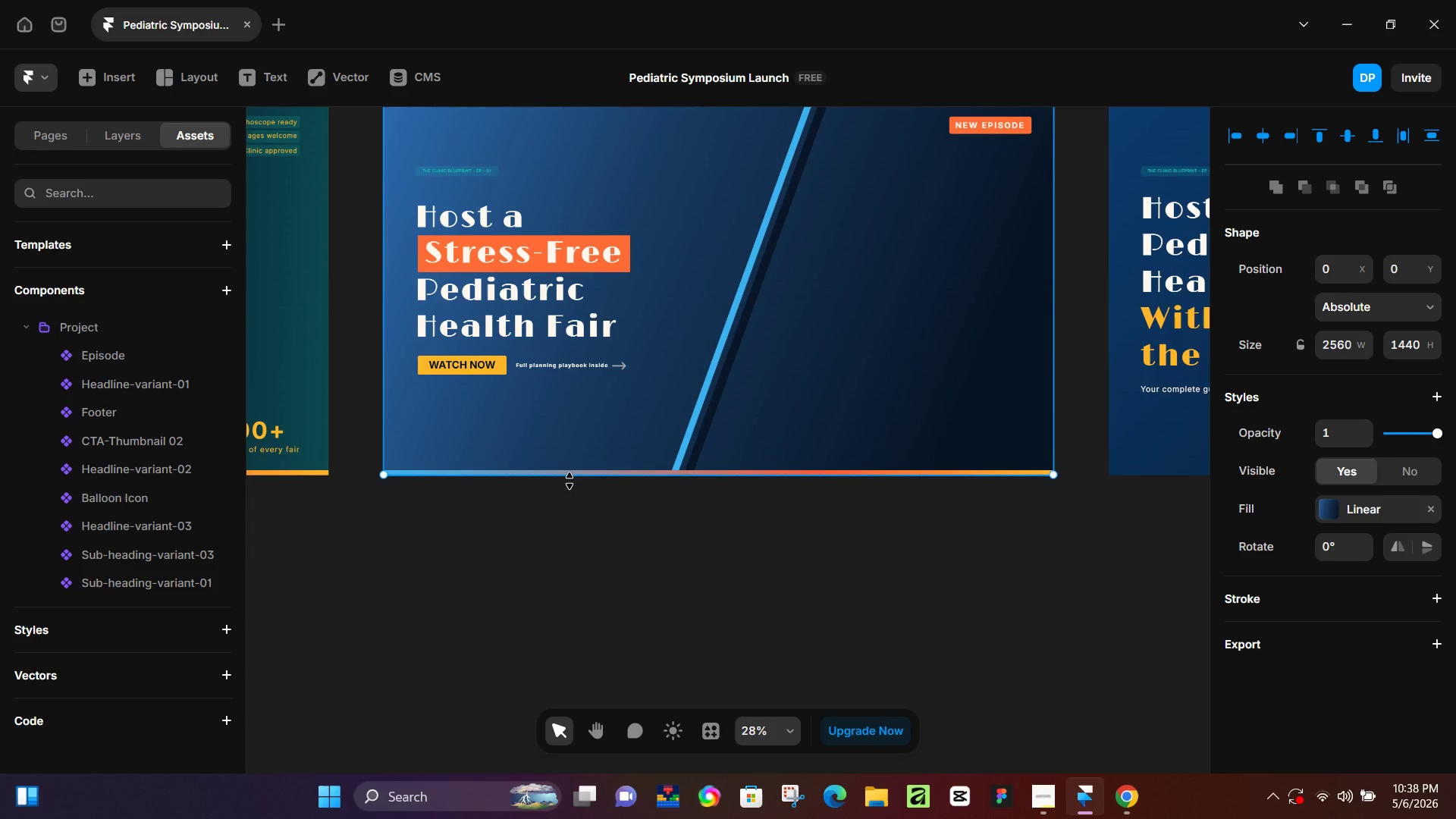 
left_click_drag(start_coordinate=[461, 694], to_coordinate=[950, 510])
 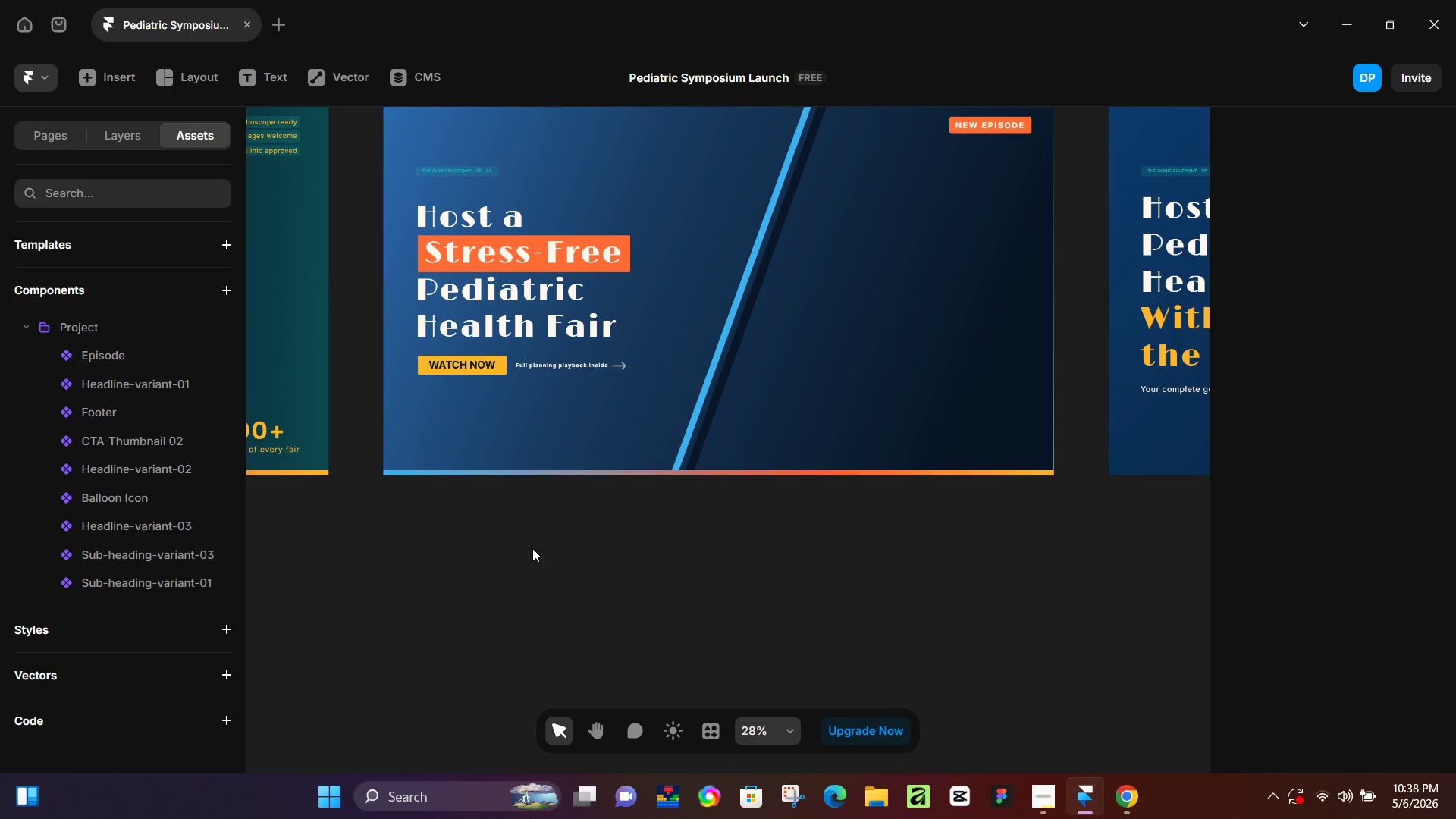 
hold_key(key=Space, duration=0.41)
 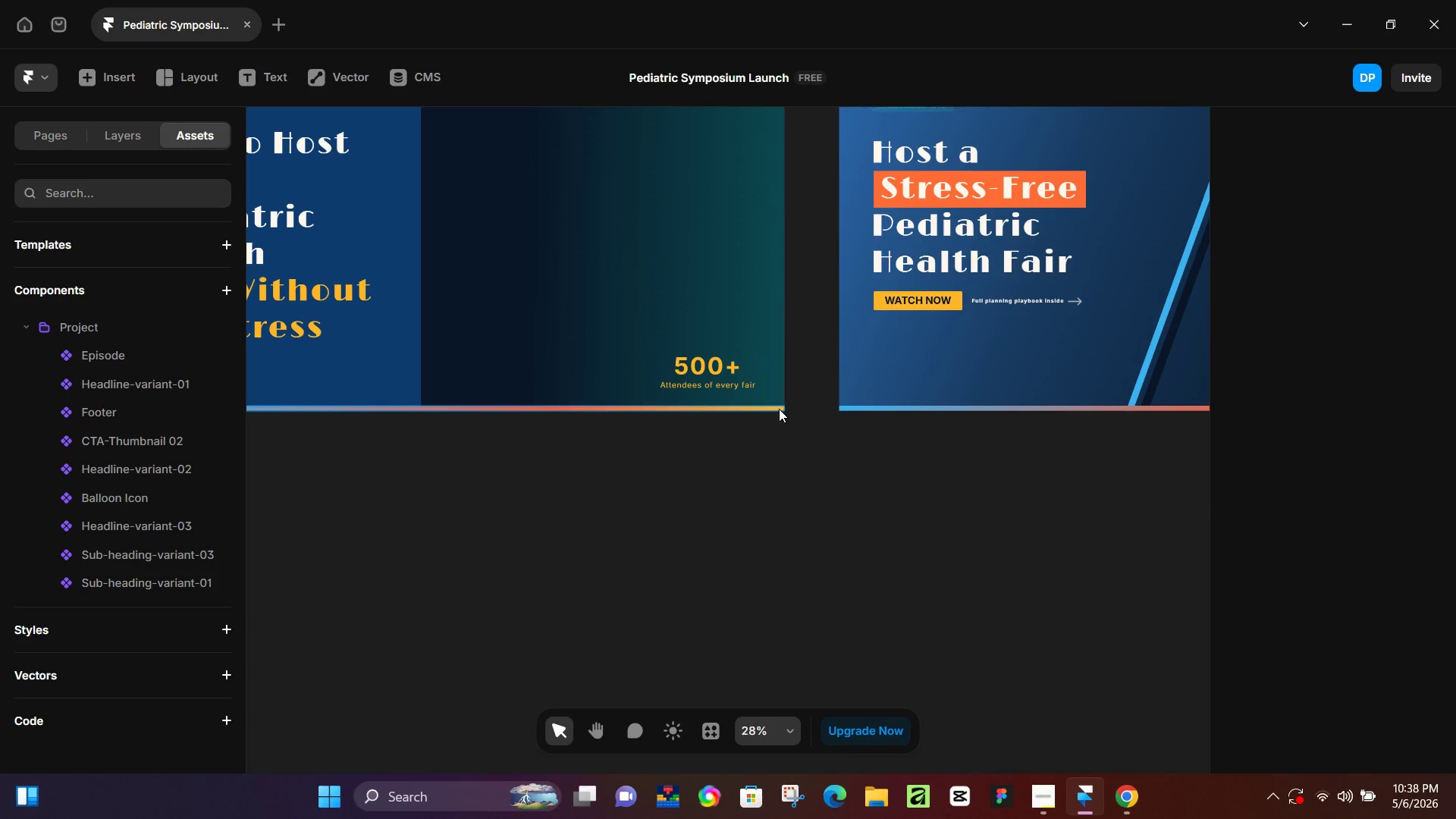 
left_click_drag(start_coordinate=[422, 548], to_coordinate=[877, 484])
 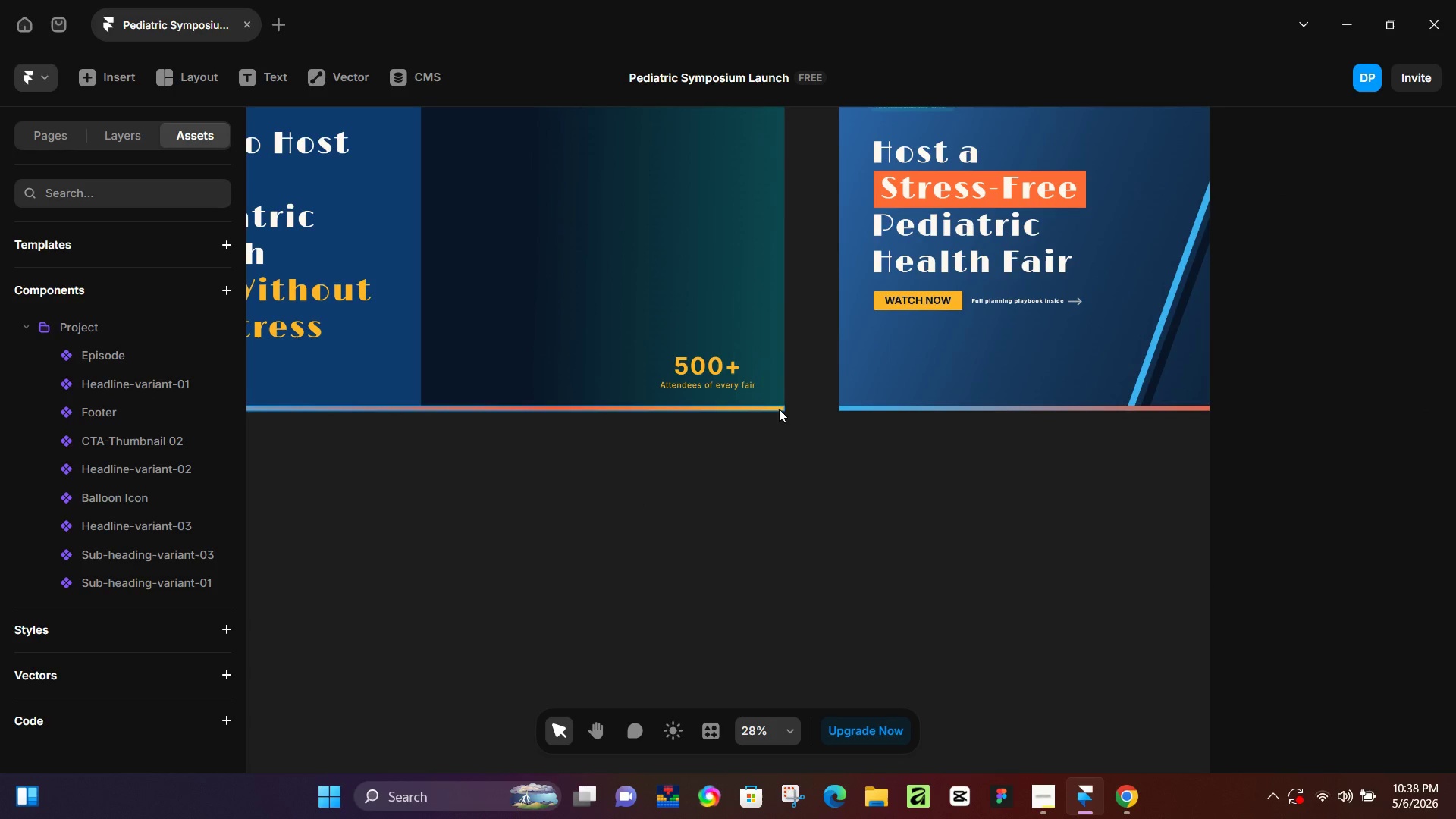 
left_click([779, 409])
 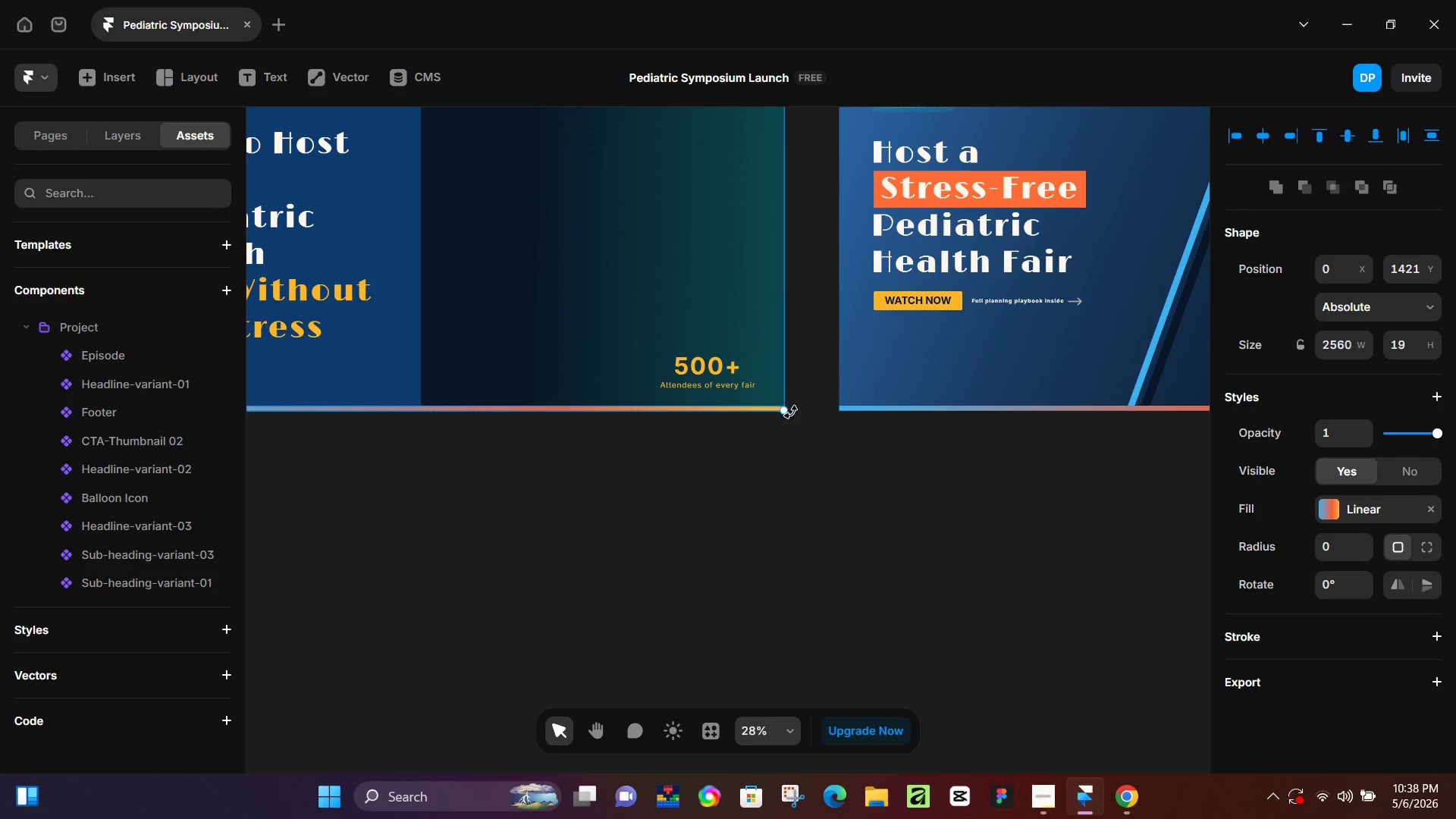 
key(Control+C)
 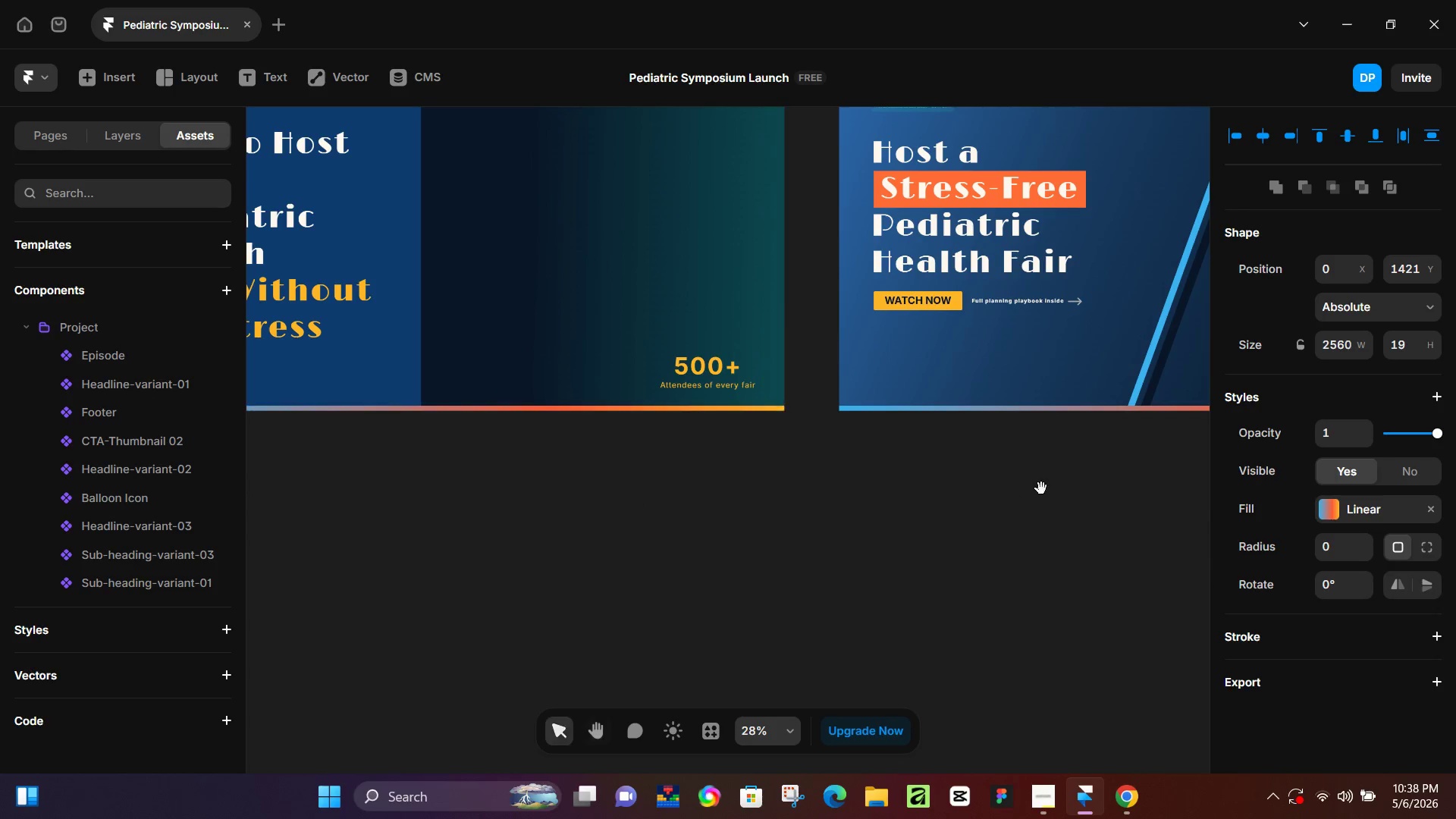 
hold_key(key=Space, duration=0.53)
 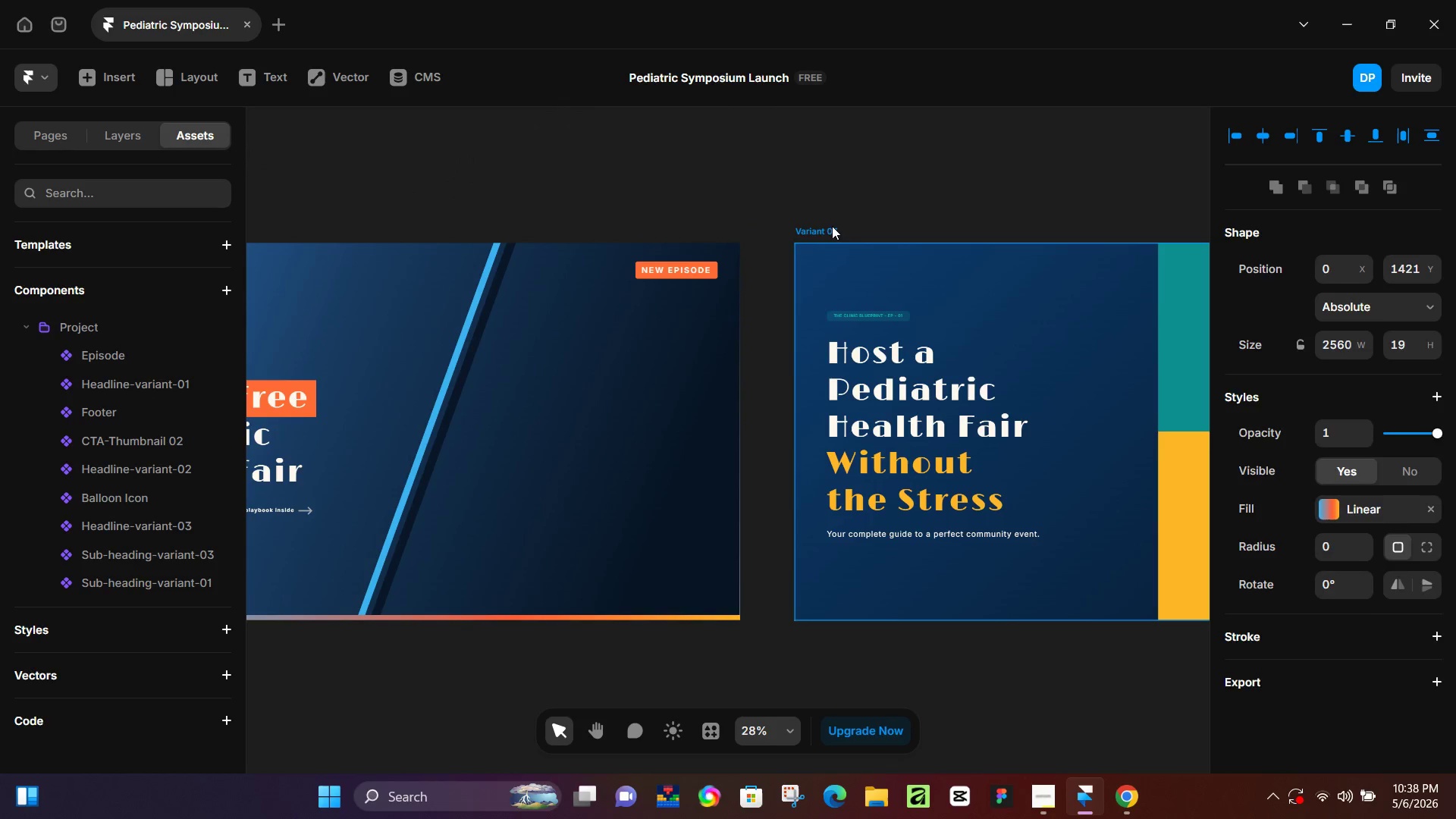 
left_click_drag(start_coordinate=[1041, 488], to_coordinate=[273, 693])
 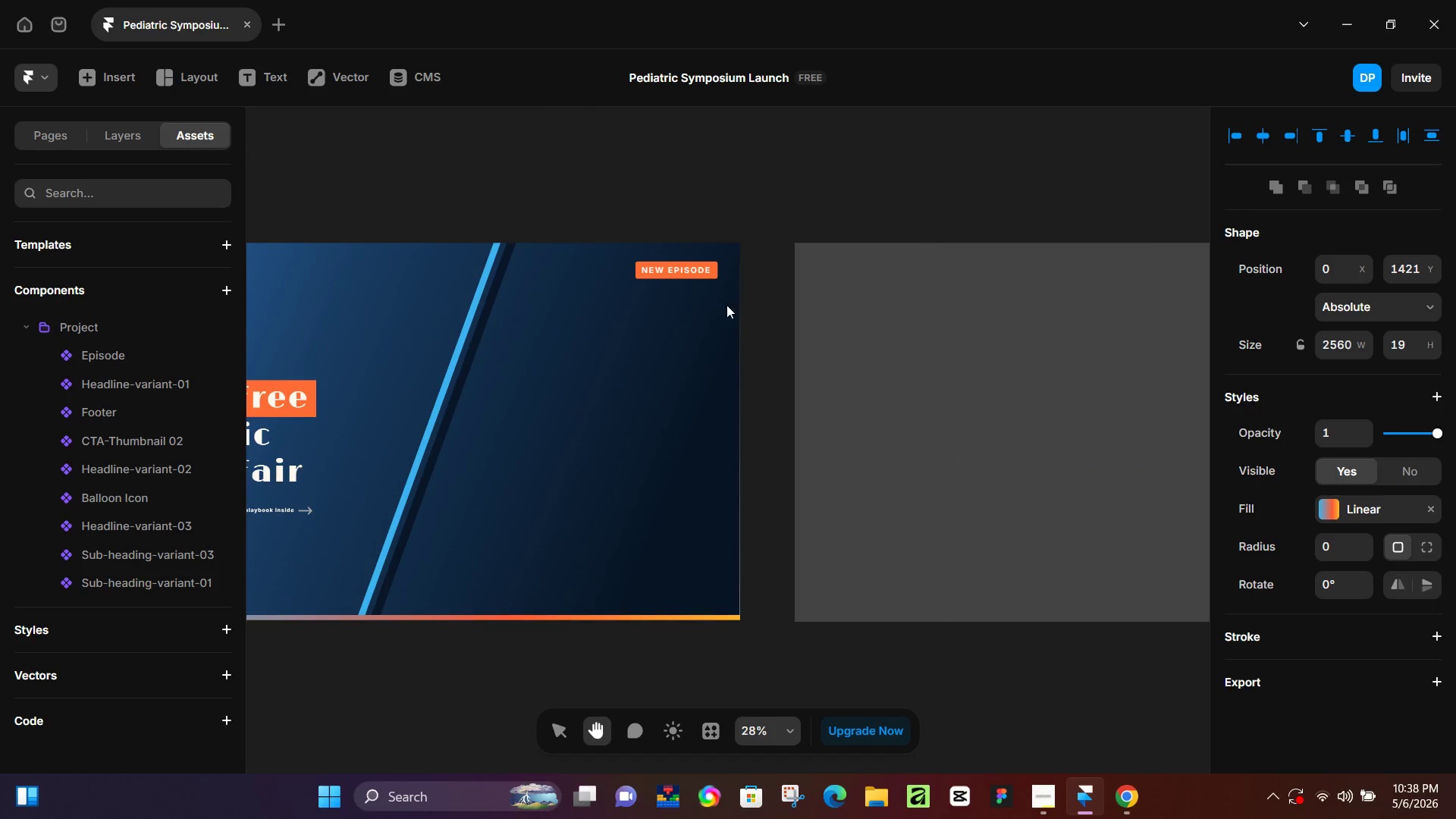 
hold_key(key=Space, duration=2.3)
 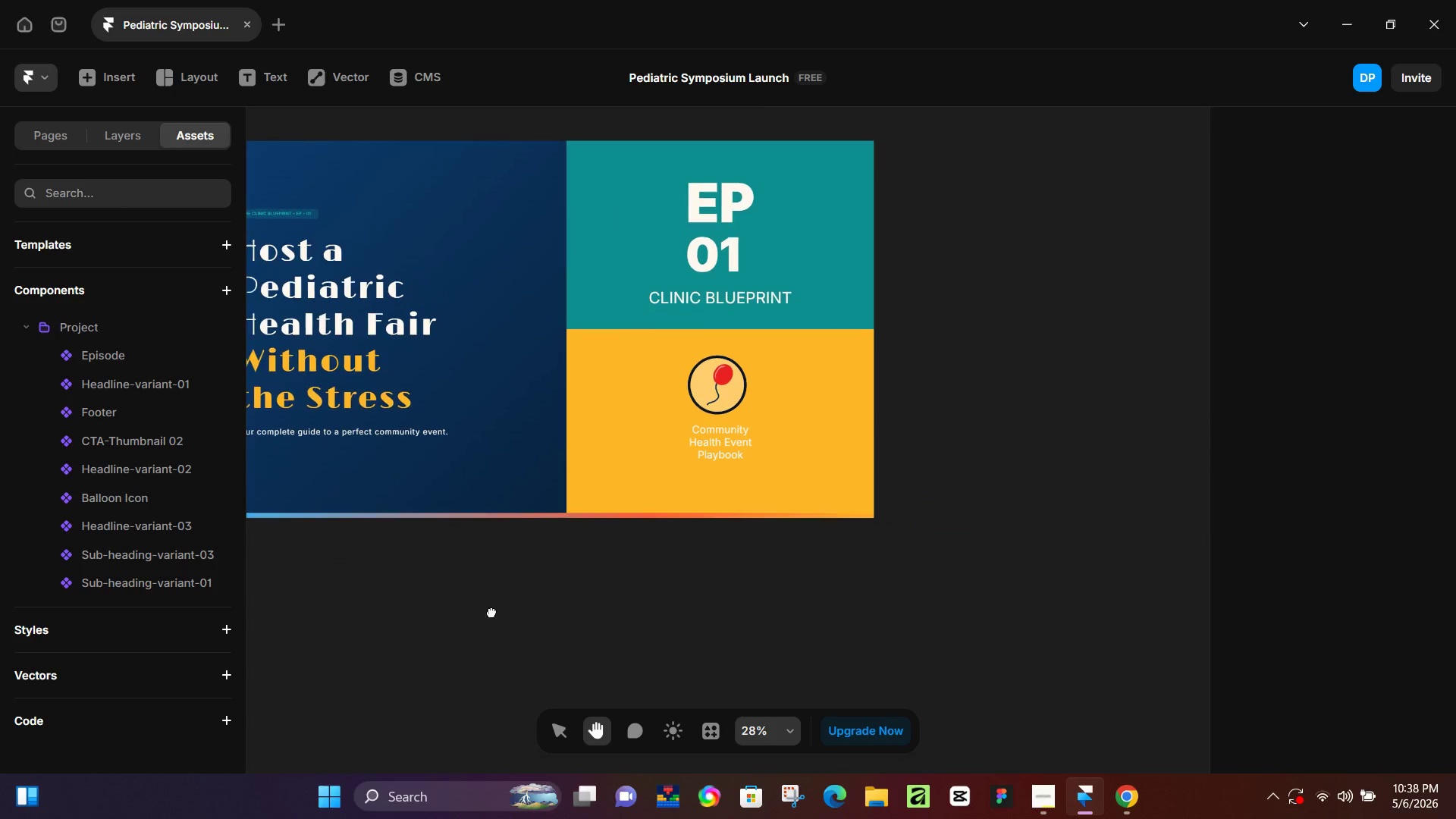 
left_click([830, 227])
 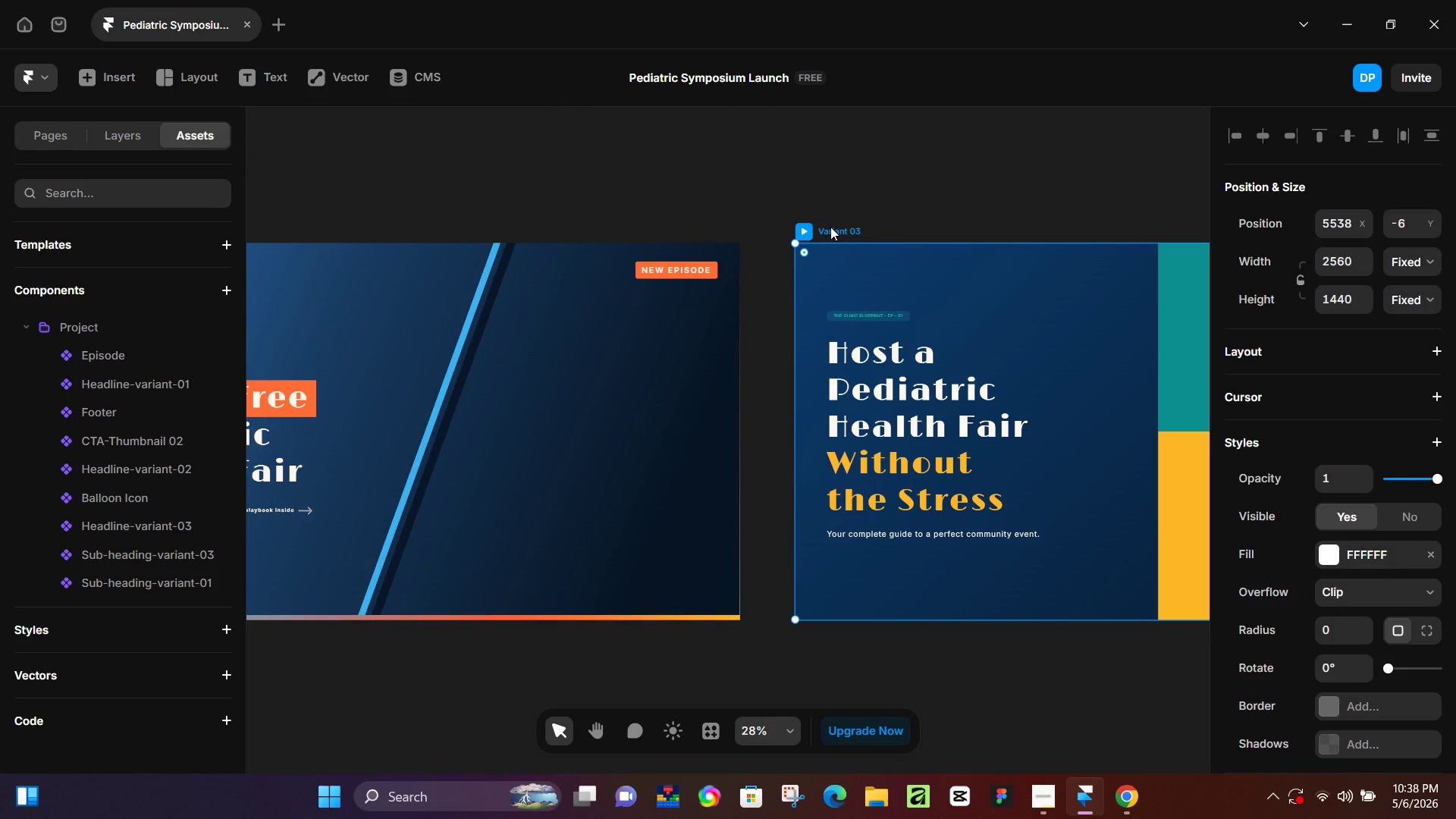 
key(Control+ControlLeft)
 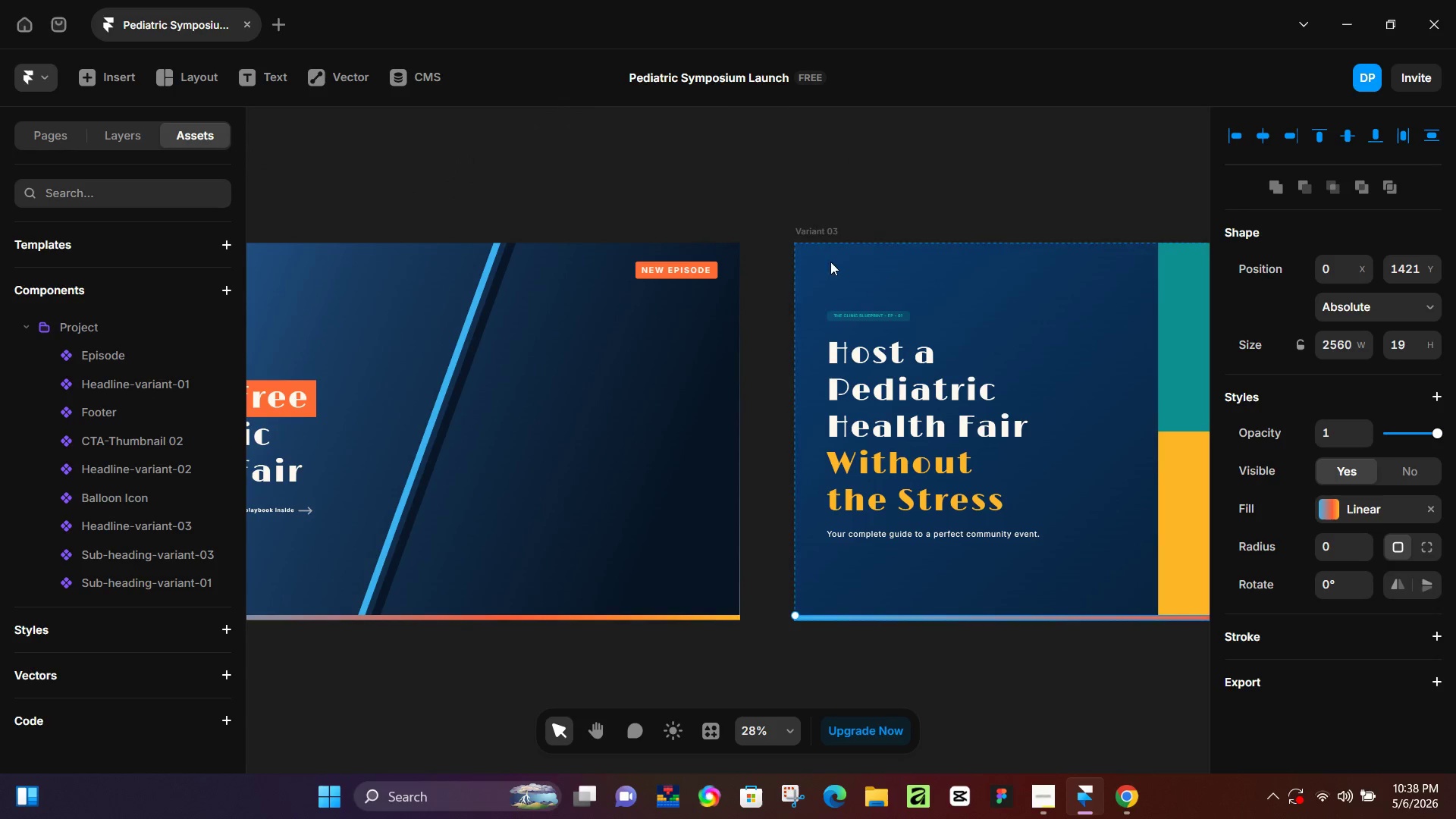 
key(Control+V)
 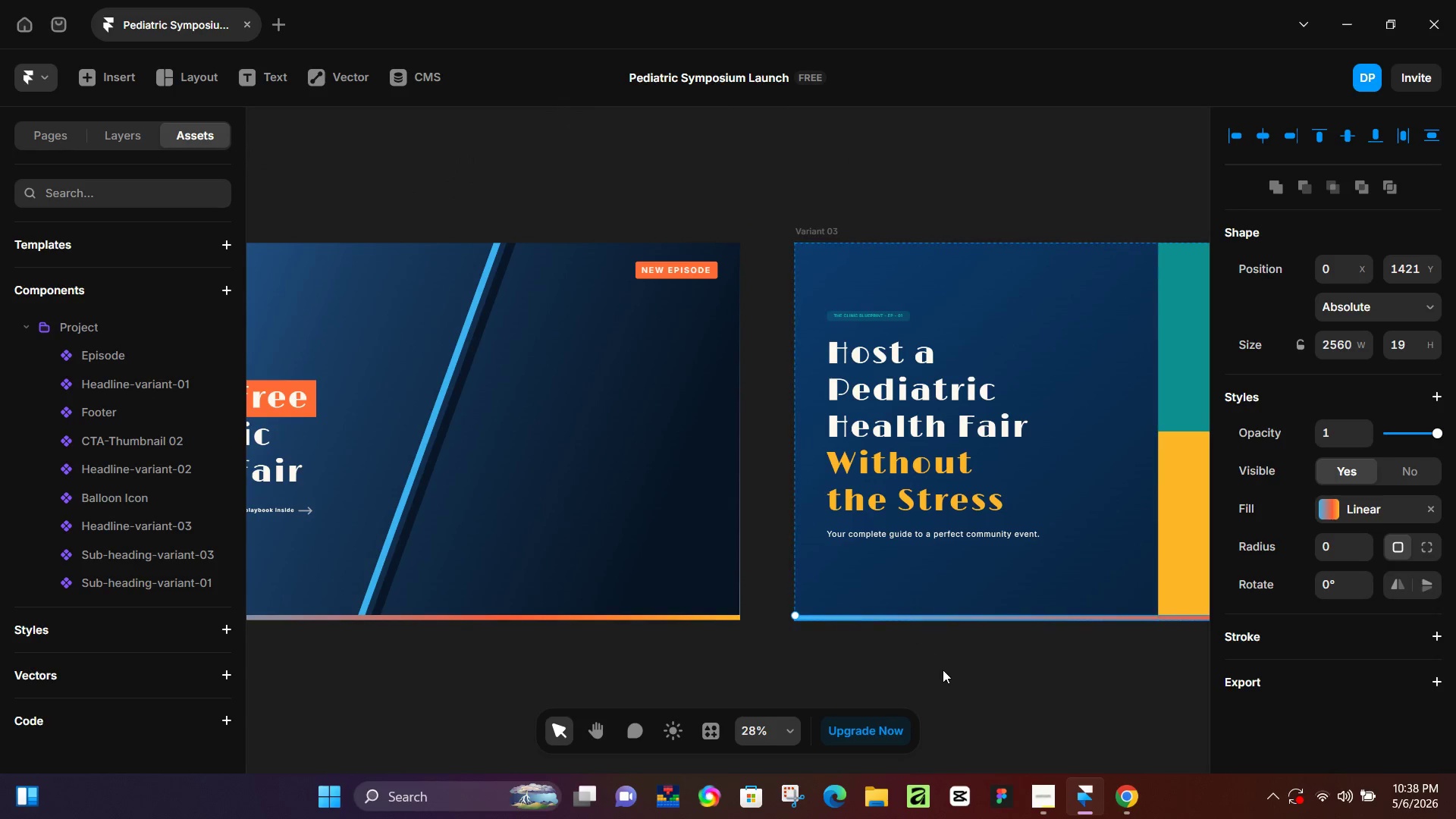 
left_click([943, 670])
 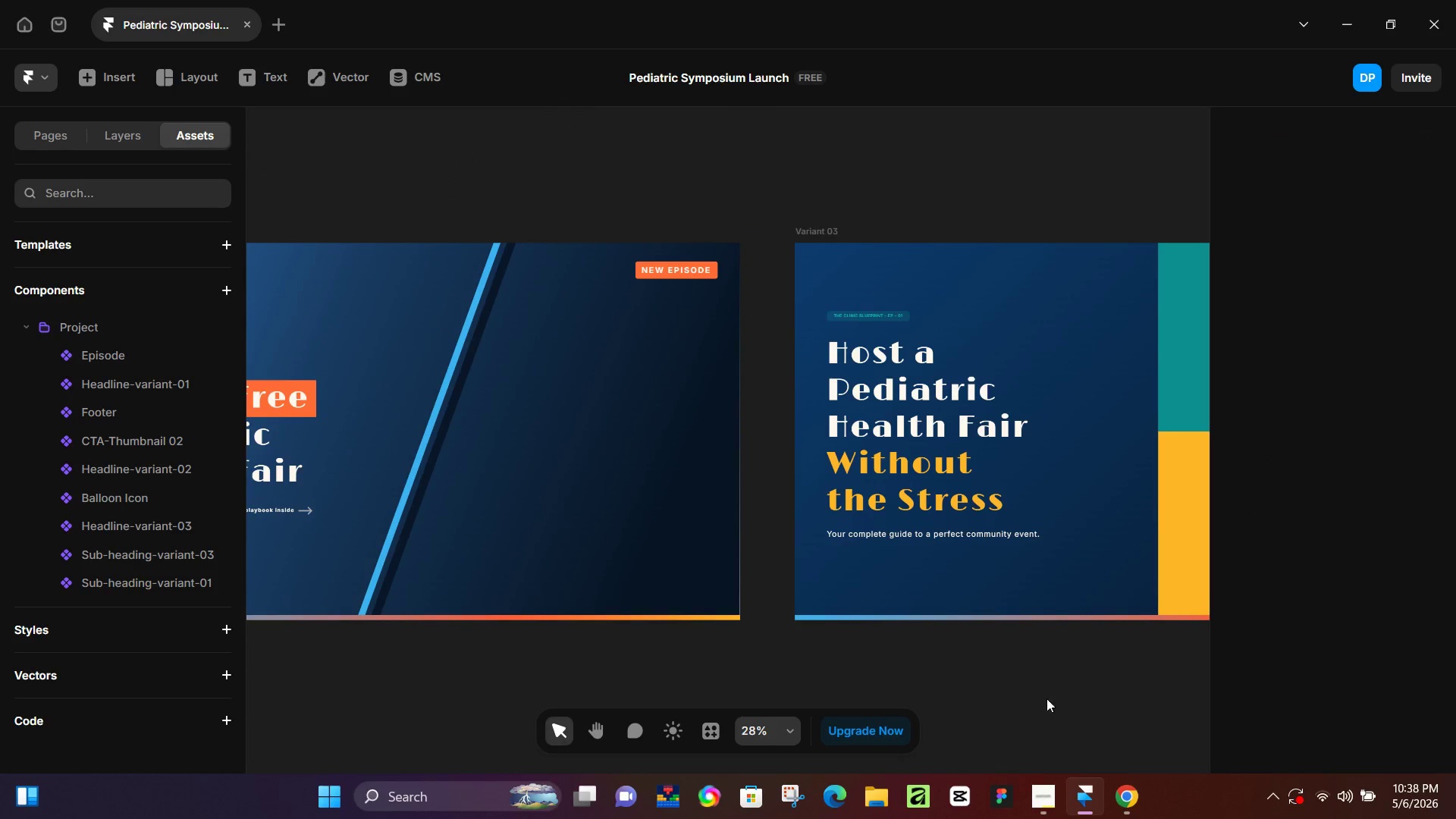 
hold_key(key=Space, duration=0.8)
 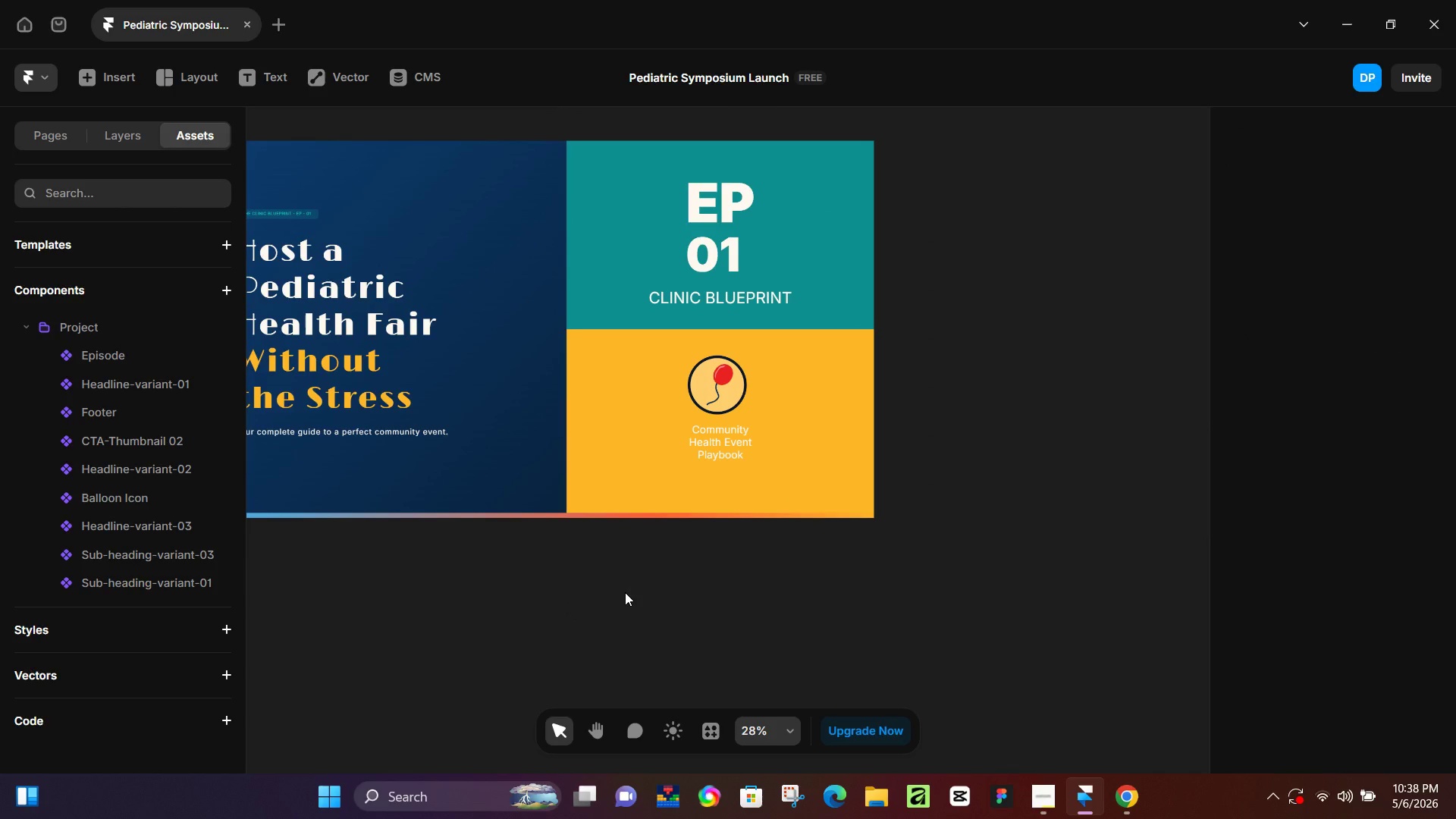 
left_click_drag(start_coordinate=[1083, 714], to_coordinate=[491, 612])
 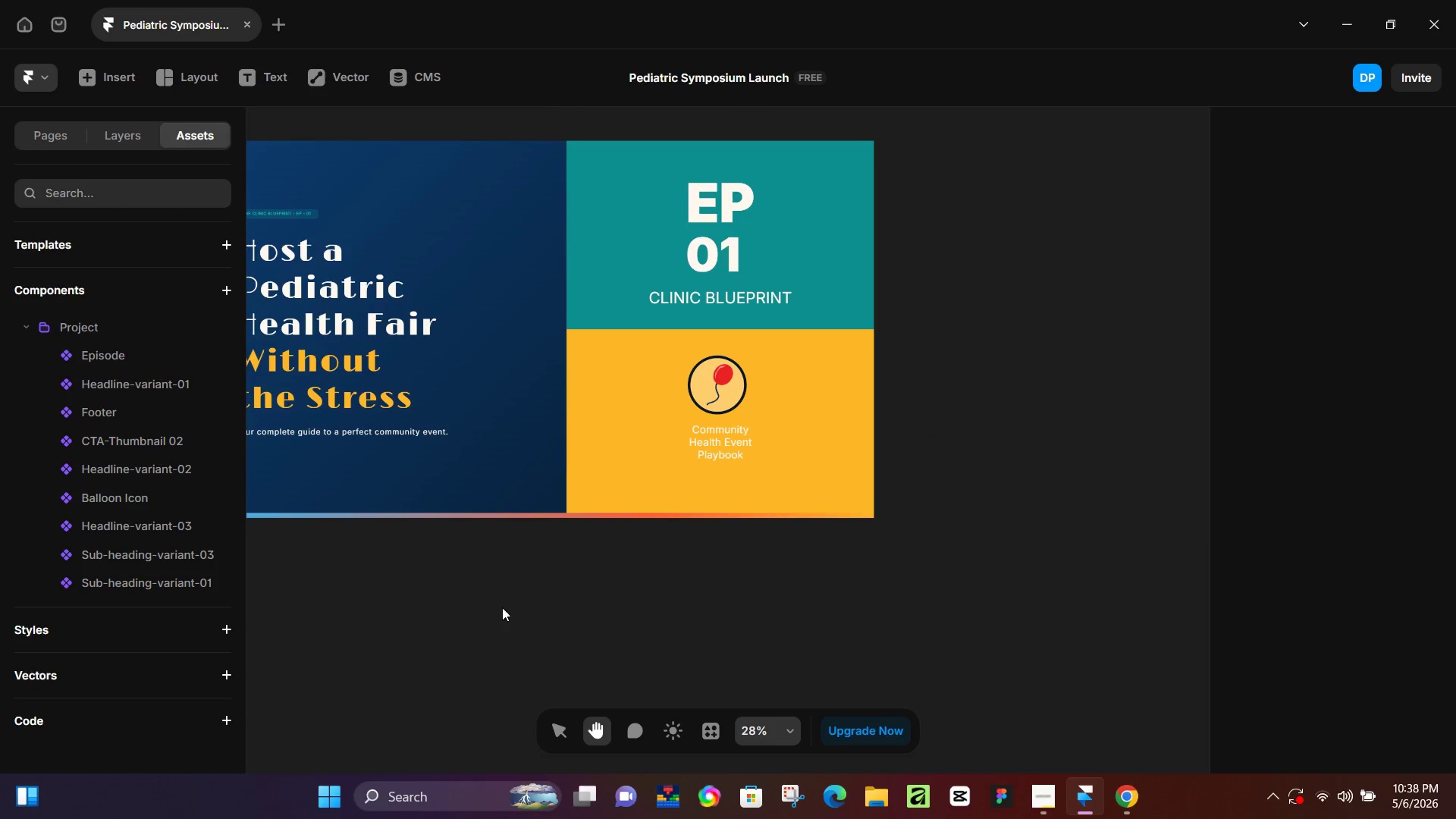 
wait(14.78)
 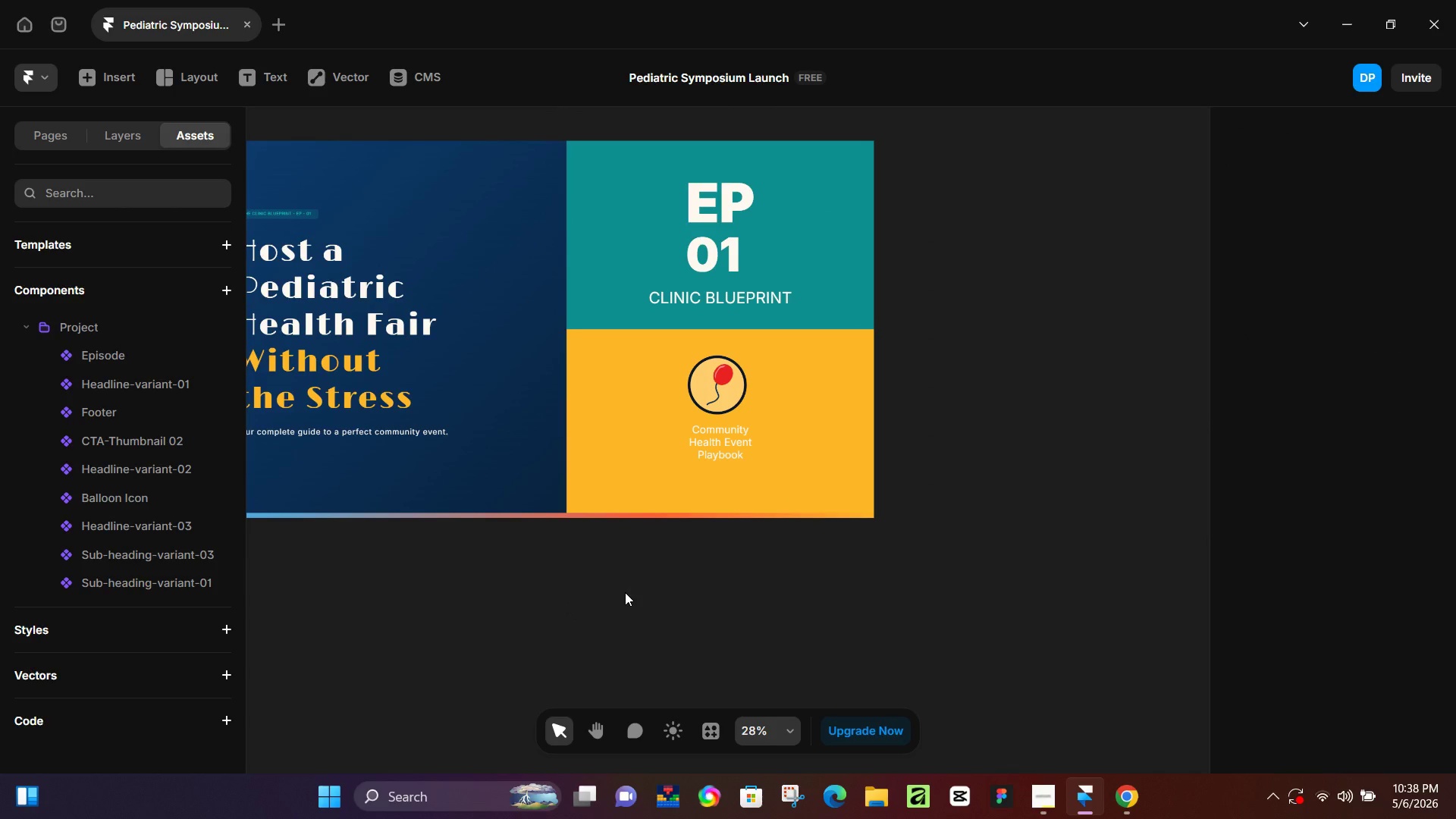 
left_click([1040, 805])